 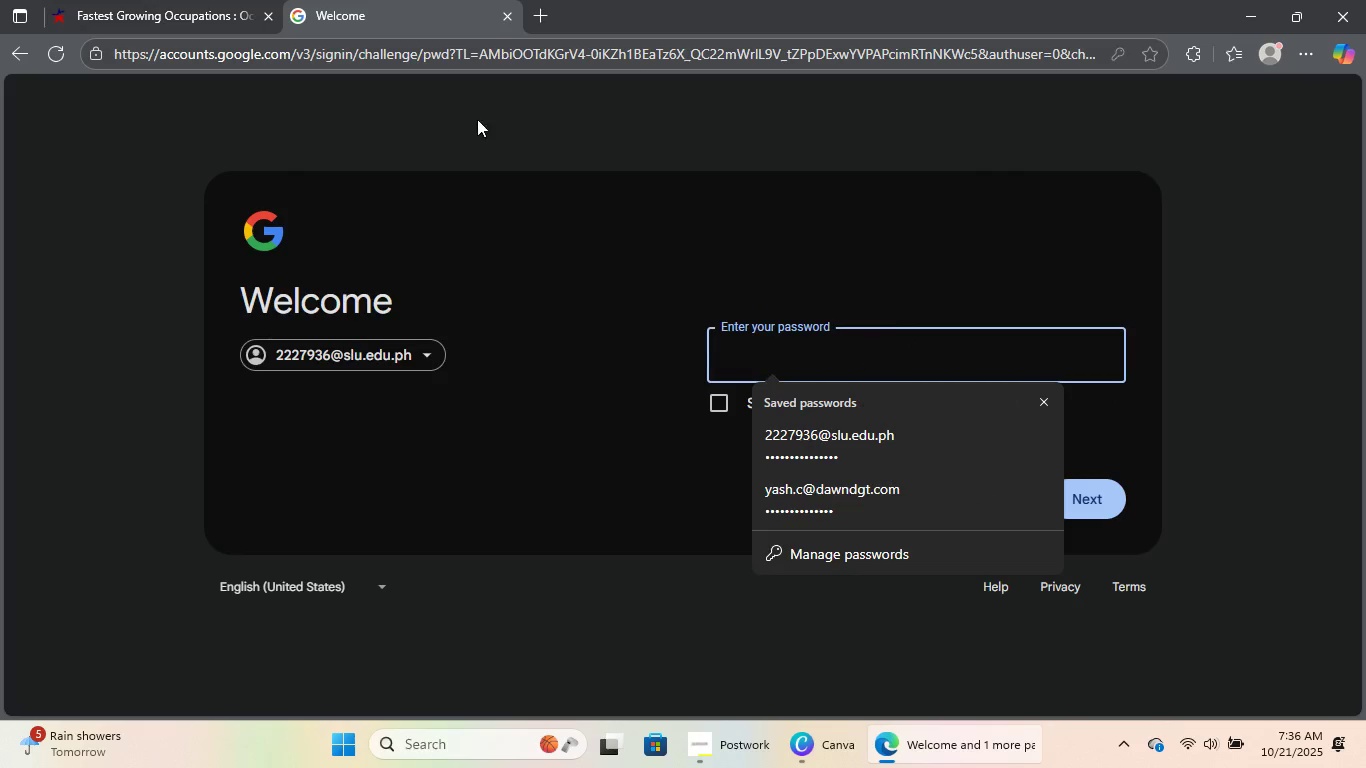 
double_click([512, 17])
 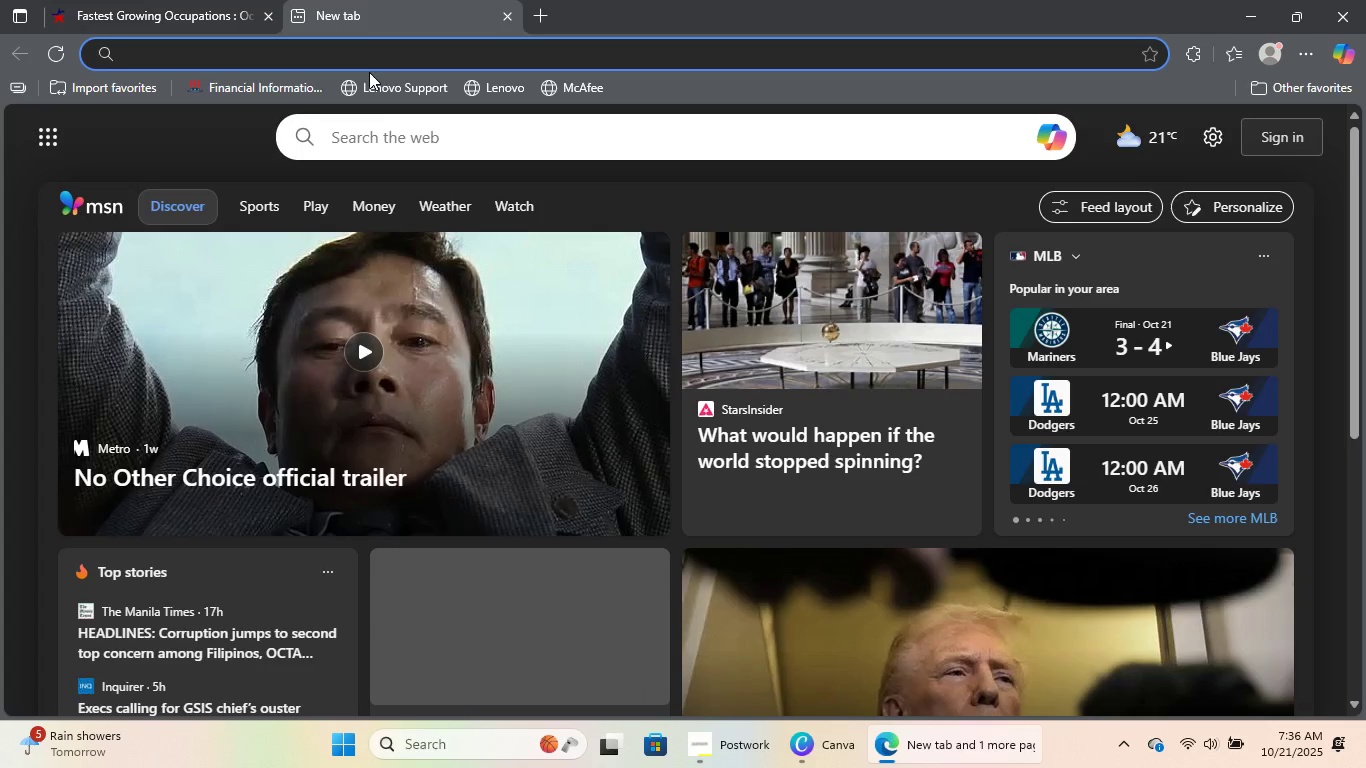 
key([redacted])
 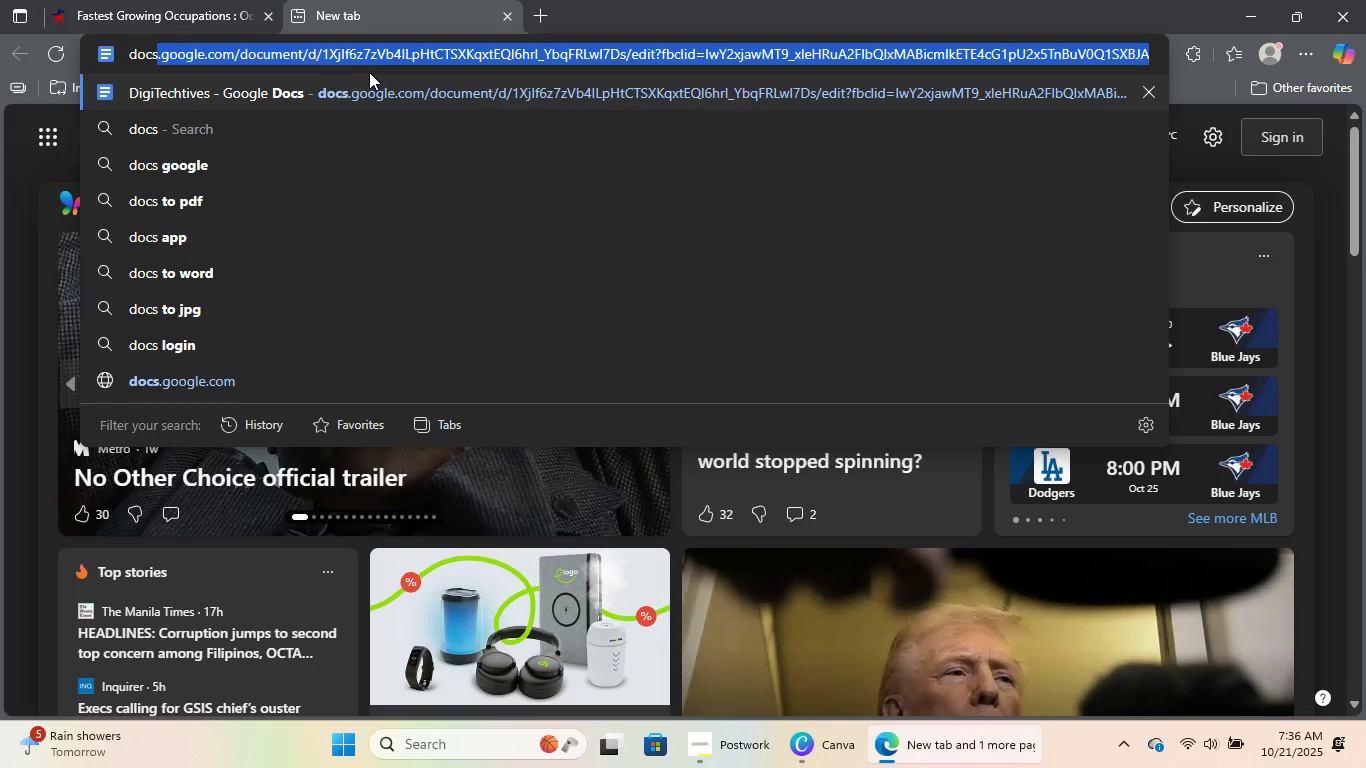 
left_click([358, 65])
 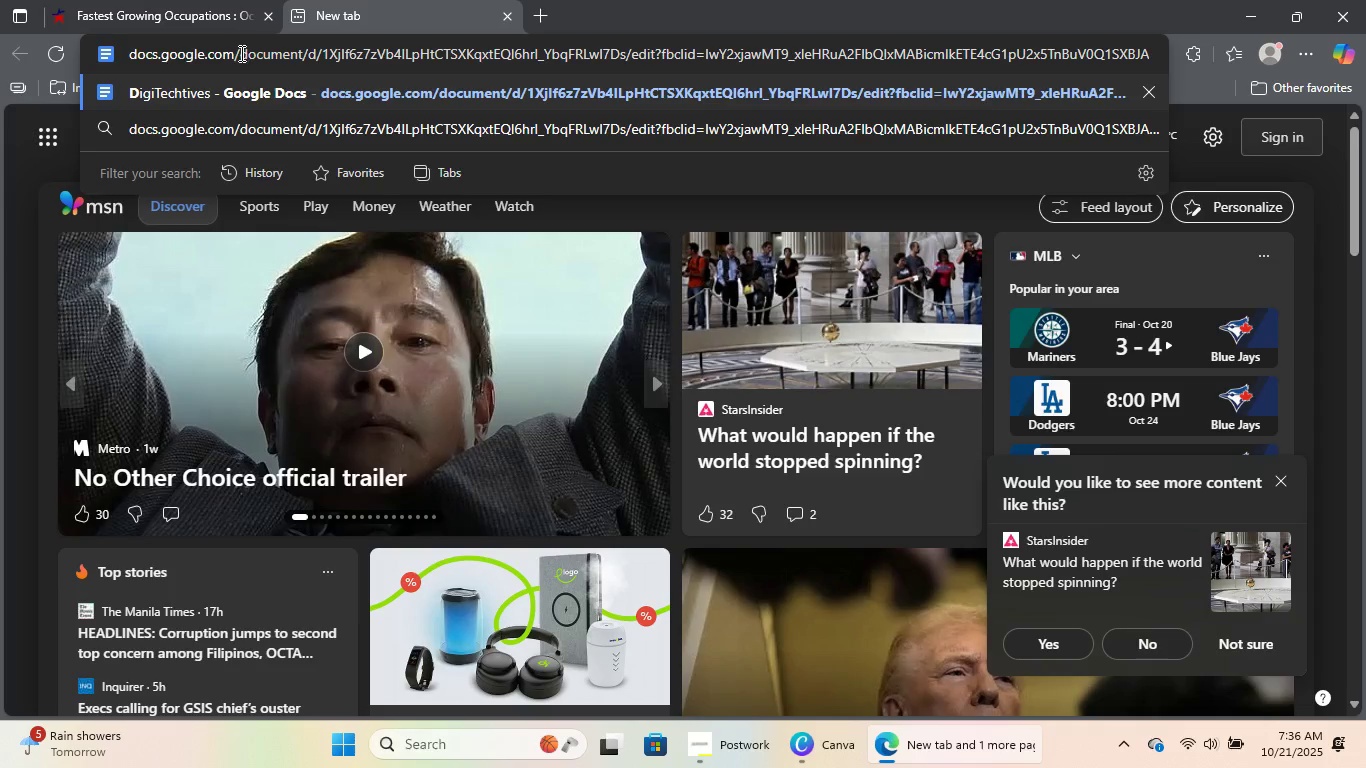 
left_click_drag(start_coordinate=[239, 53], to_coordinate=[1207, 56])
 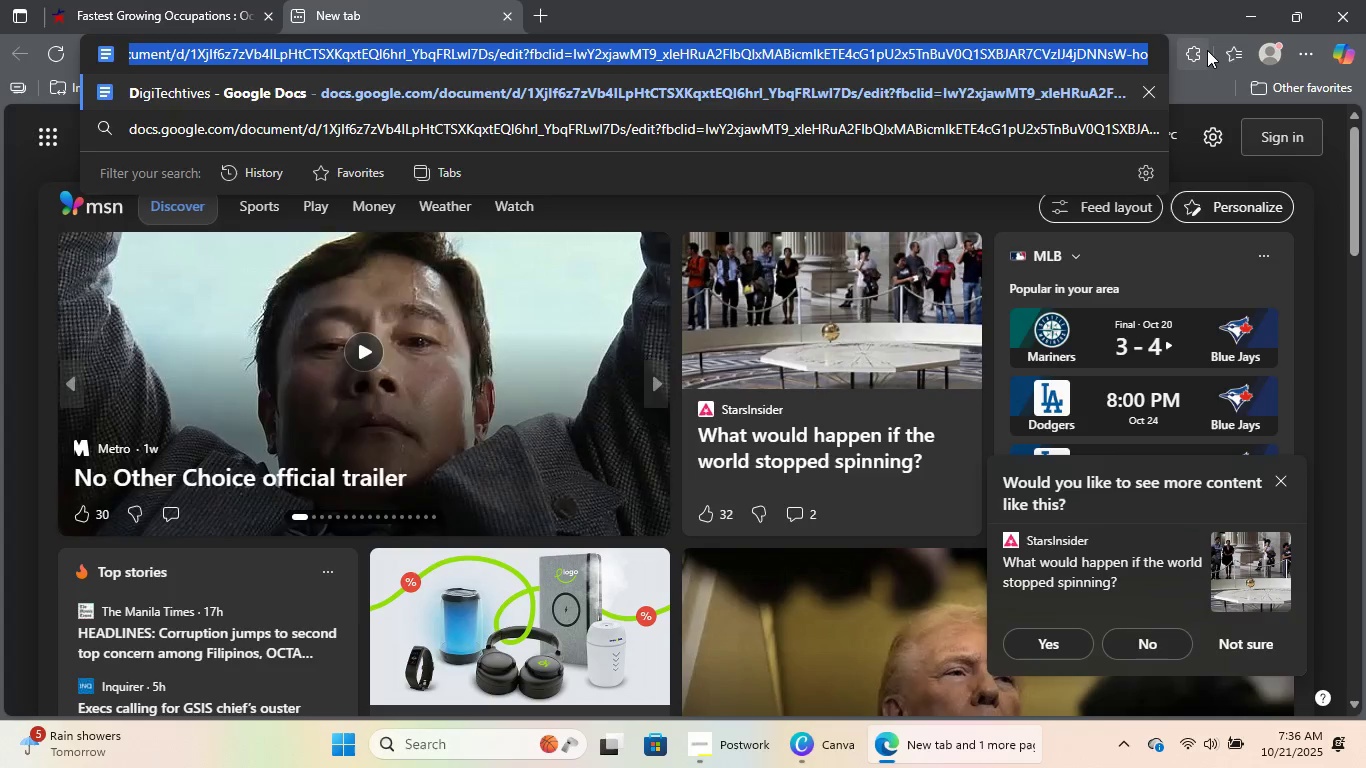 
key(Backspace)
 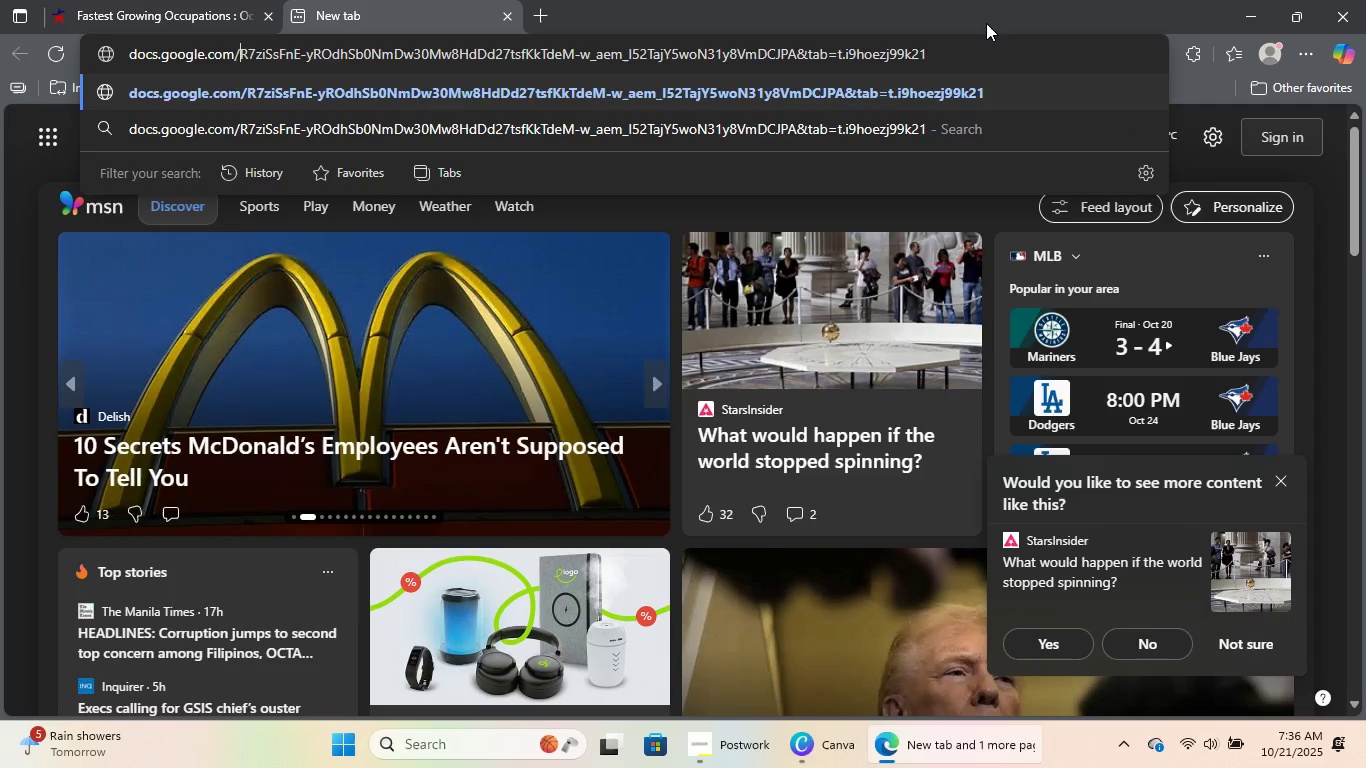 
left_click_drag(start_coordinate=[968, 40], to_coordinate=[238, 69])
 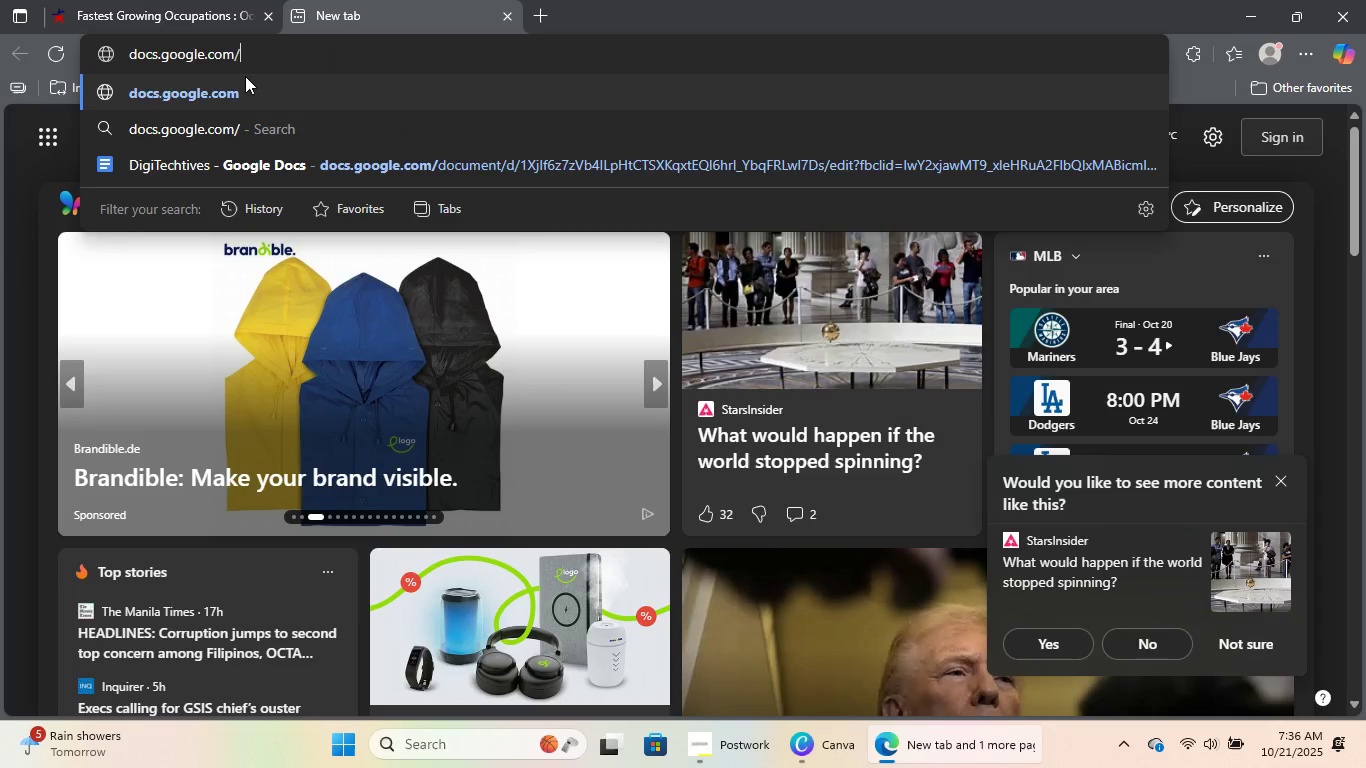 
key(Backspace)
 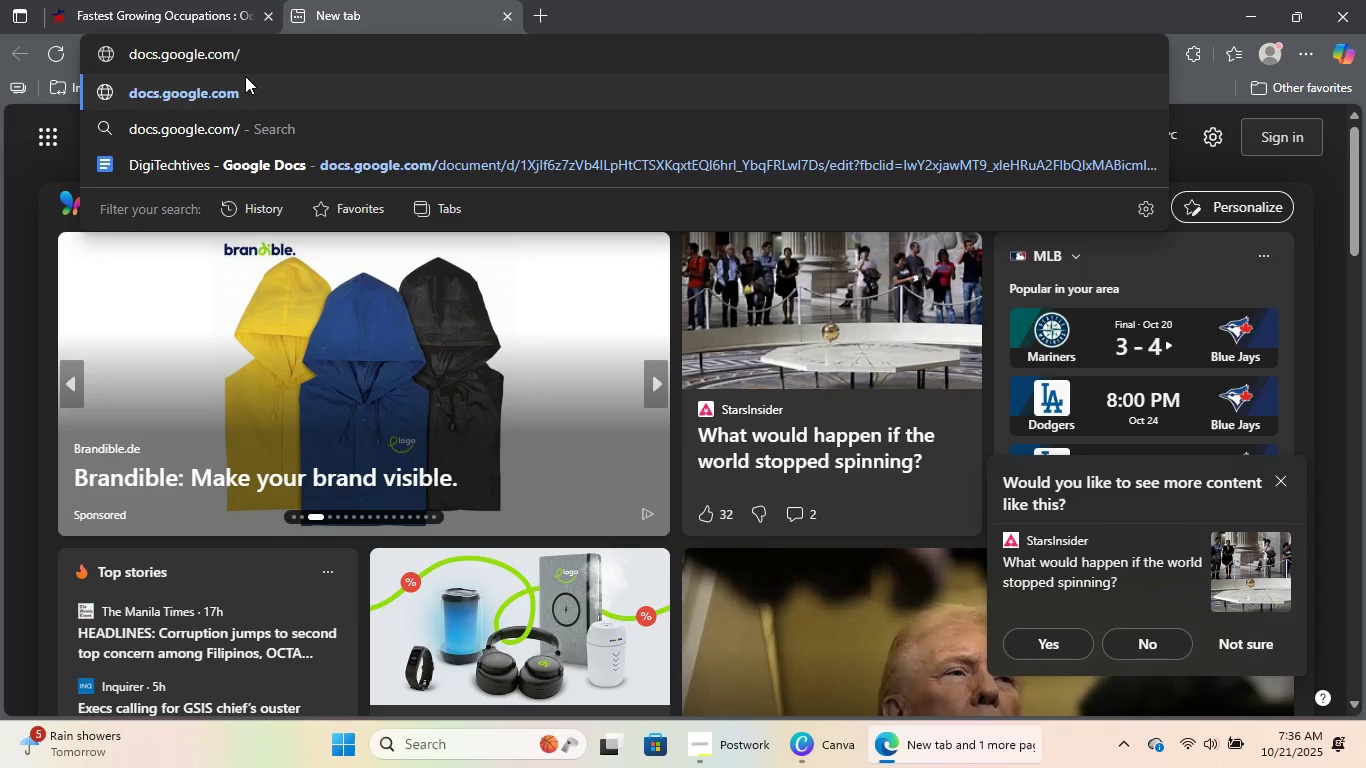 
key(Backspace)
 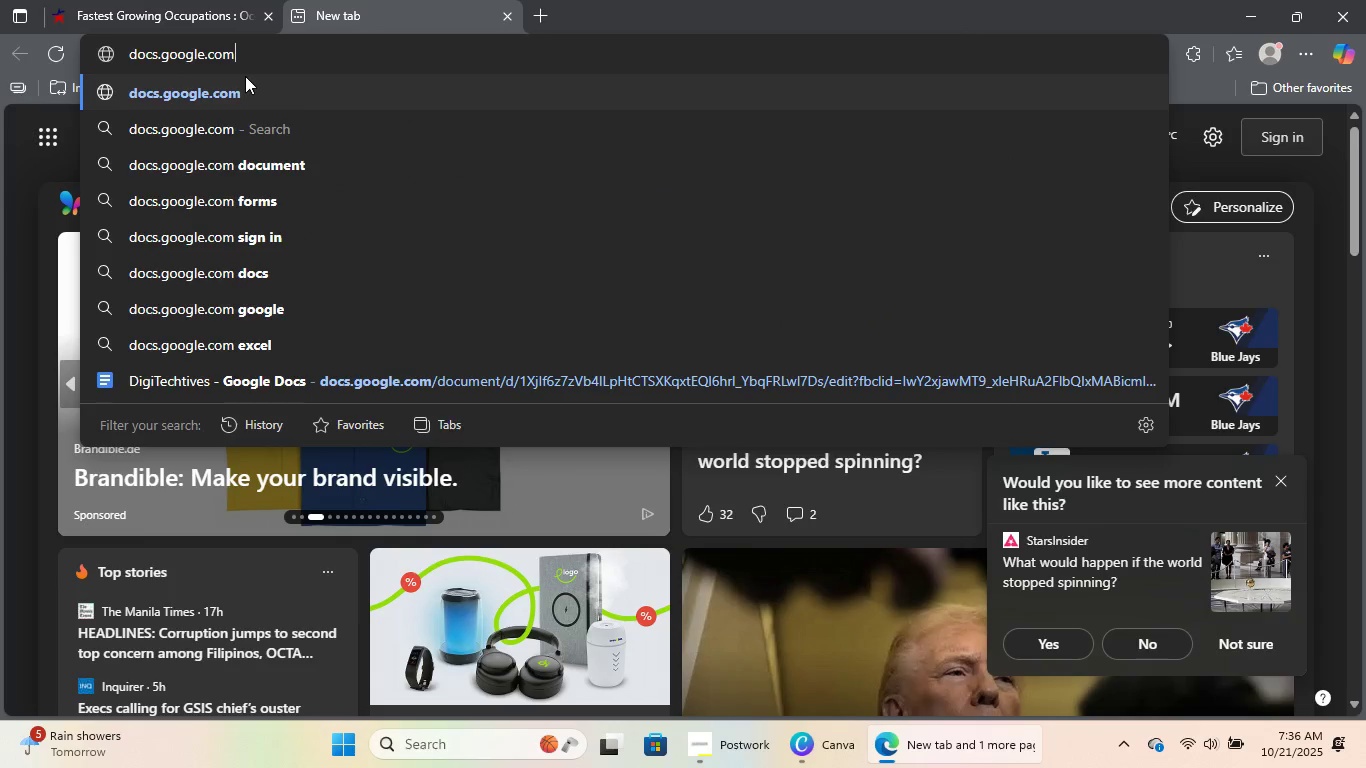 
key(Enter)
 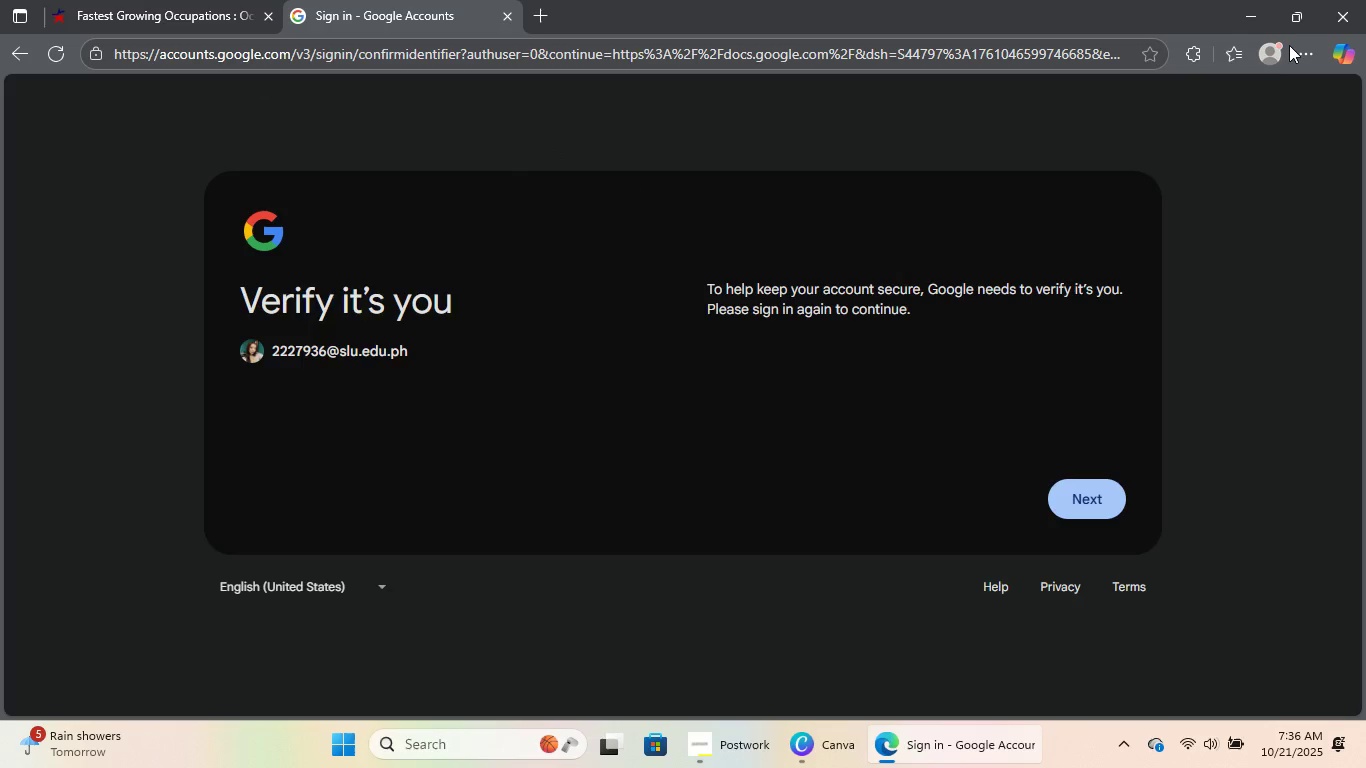 
left_click([1273, 53])
 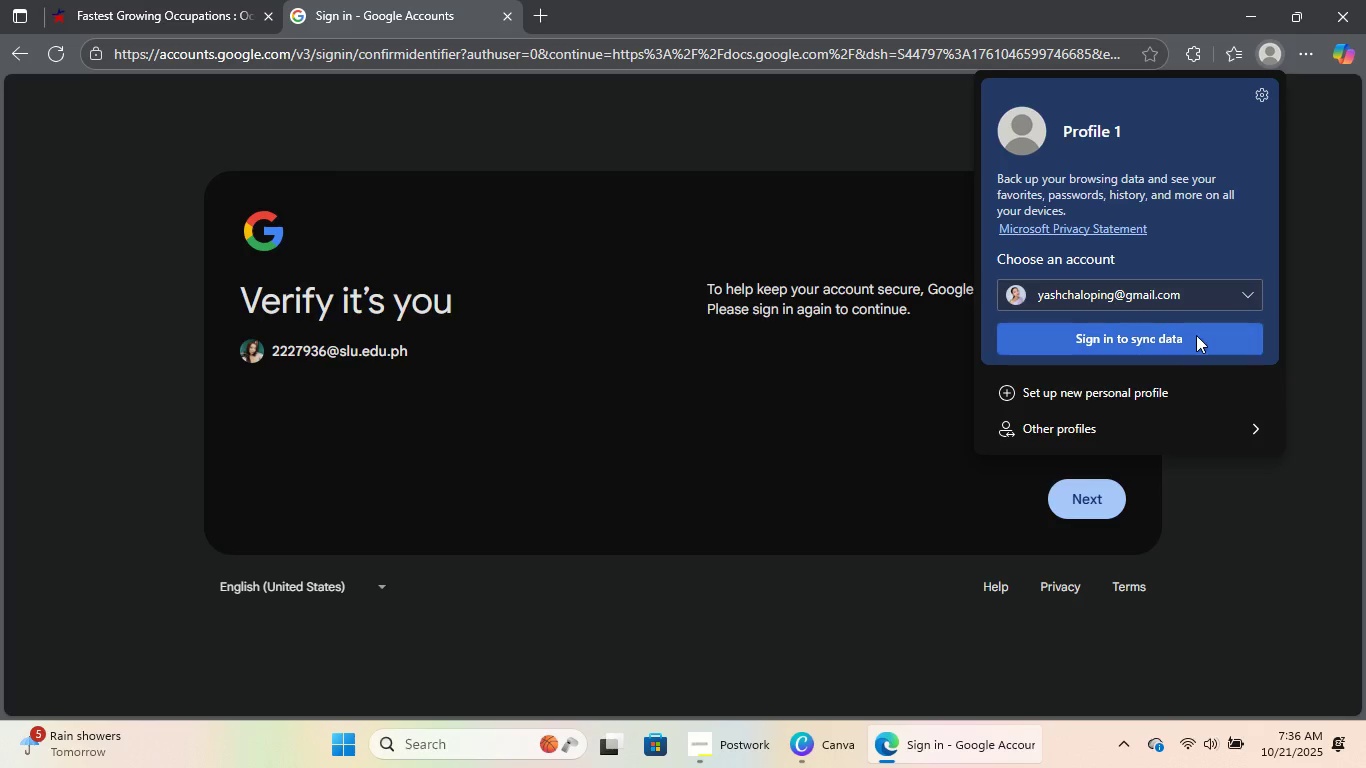 
left_click([1191, 340])
 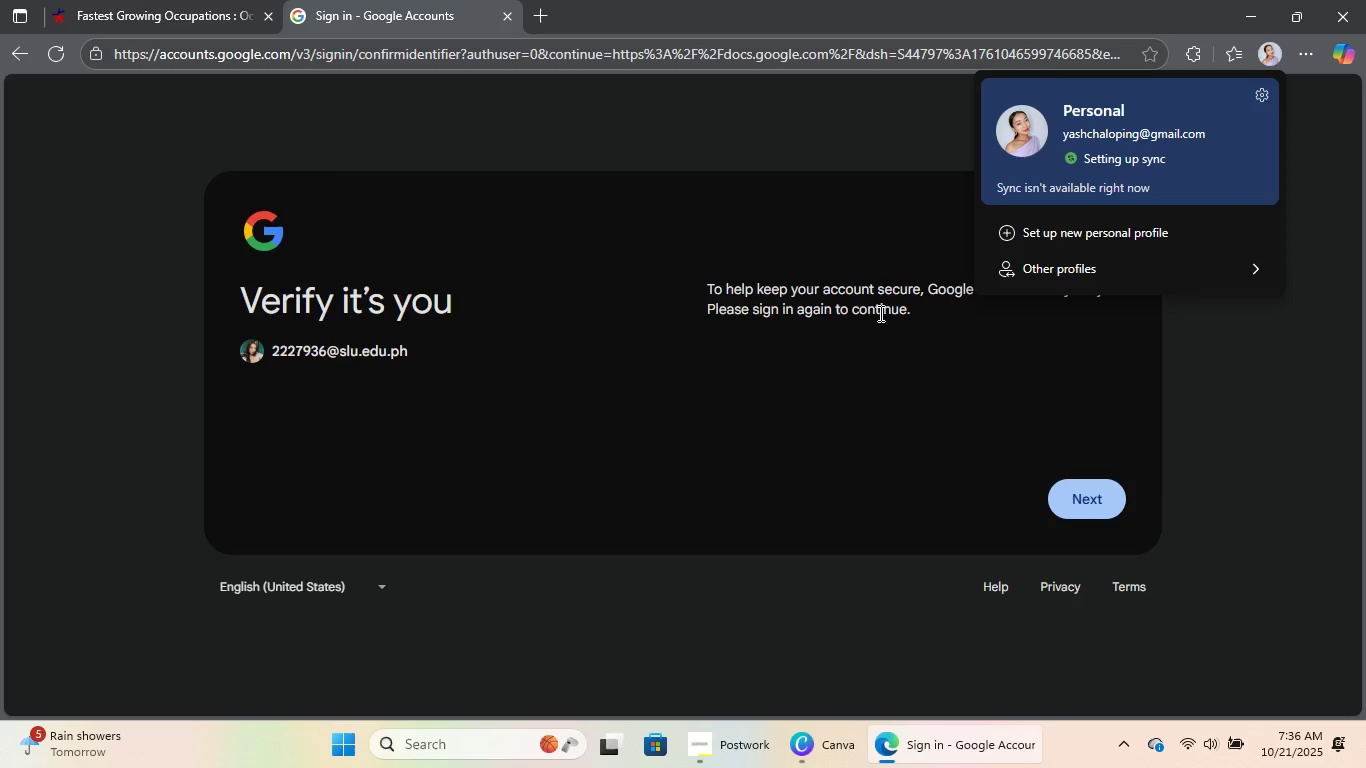 
left_click([706, 59])
 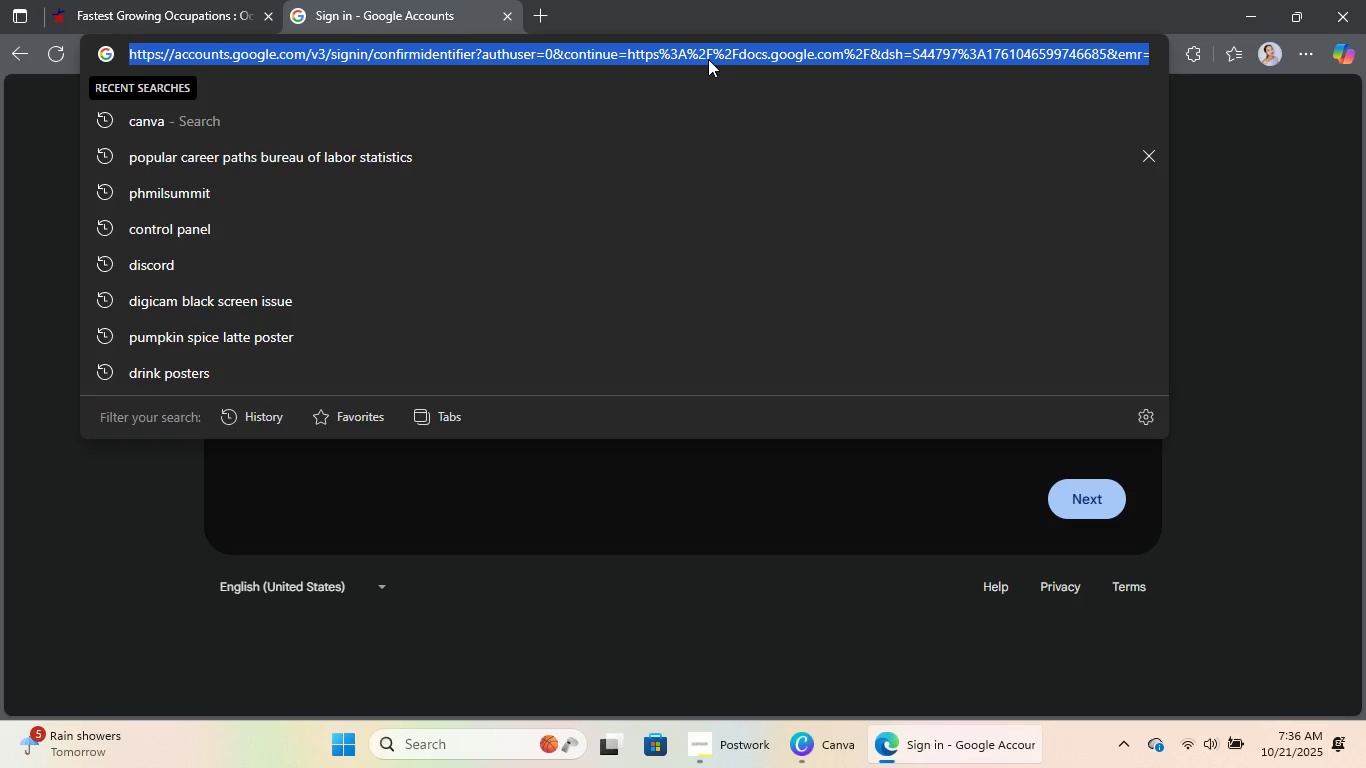 
key(Control+Z)
 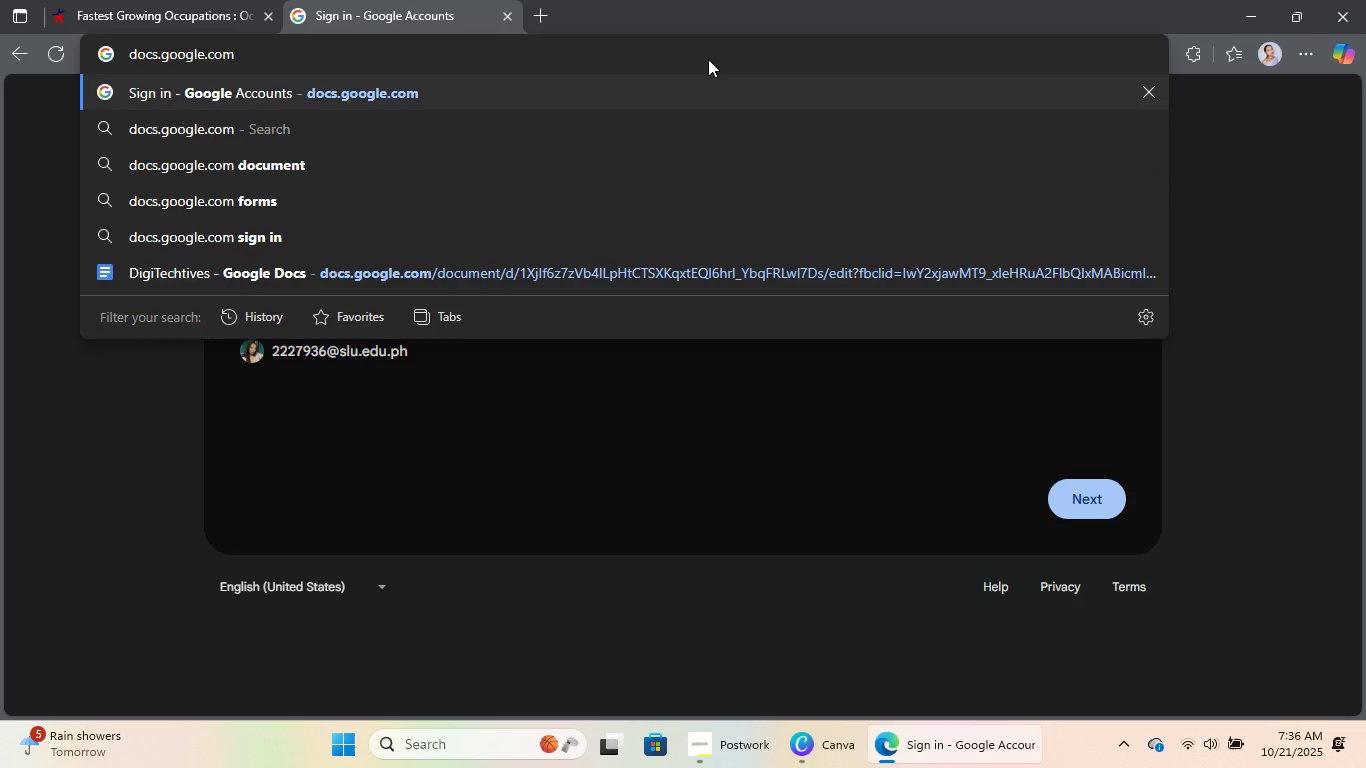 
key(NumpadEnter)
 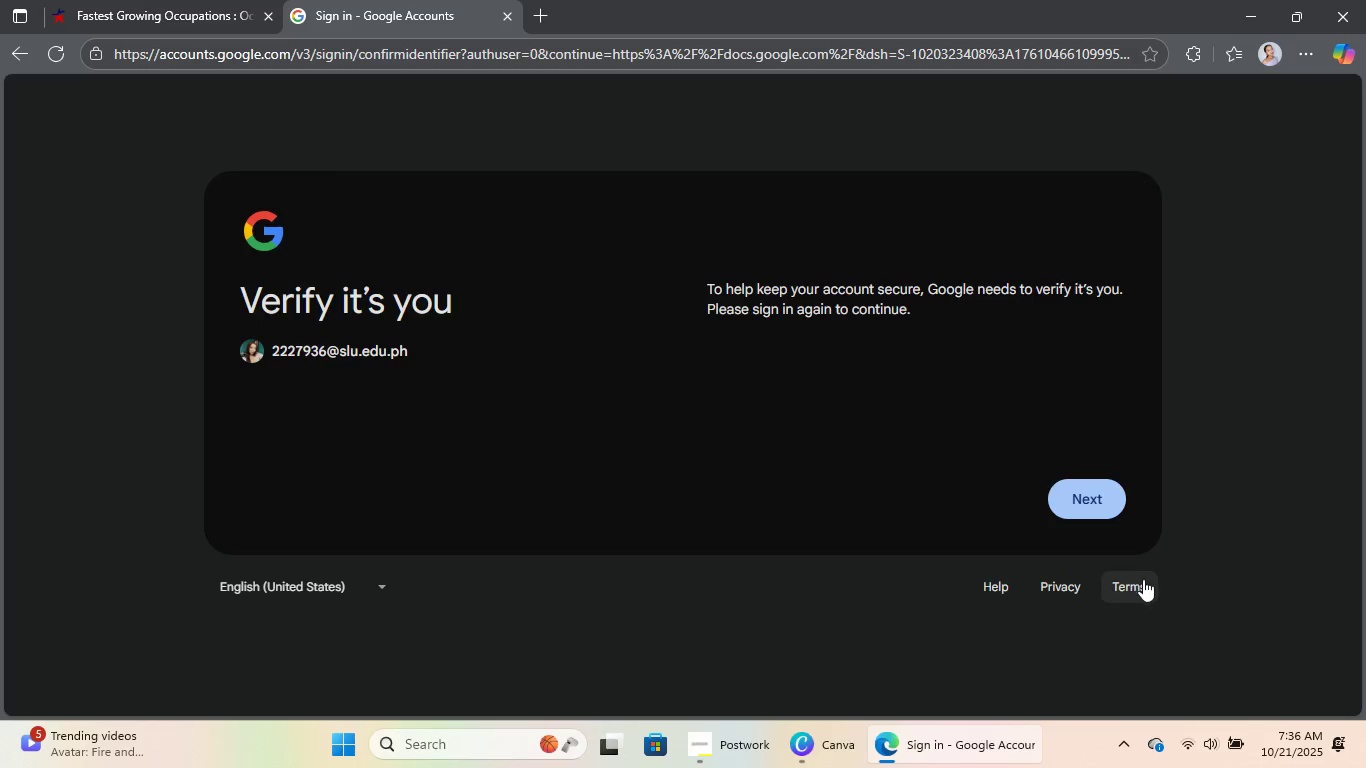 
left_click([1106, 504])
 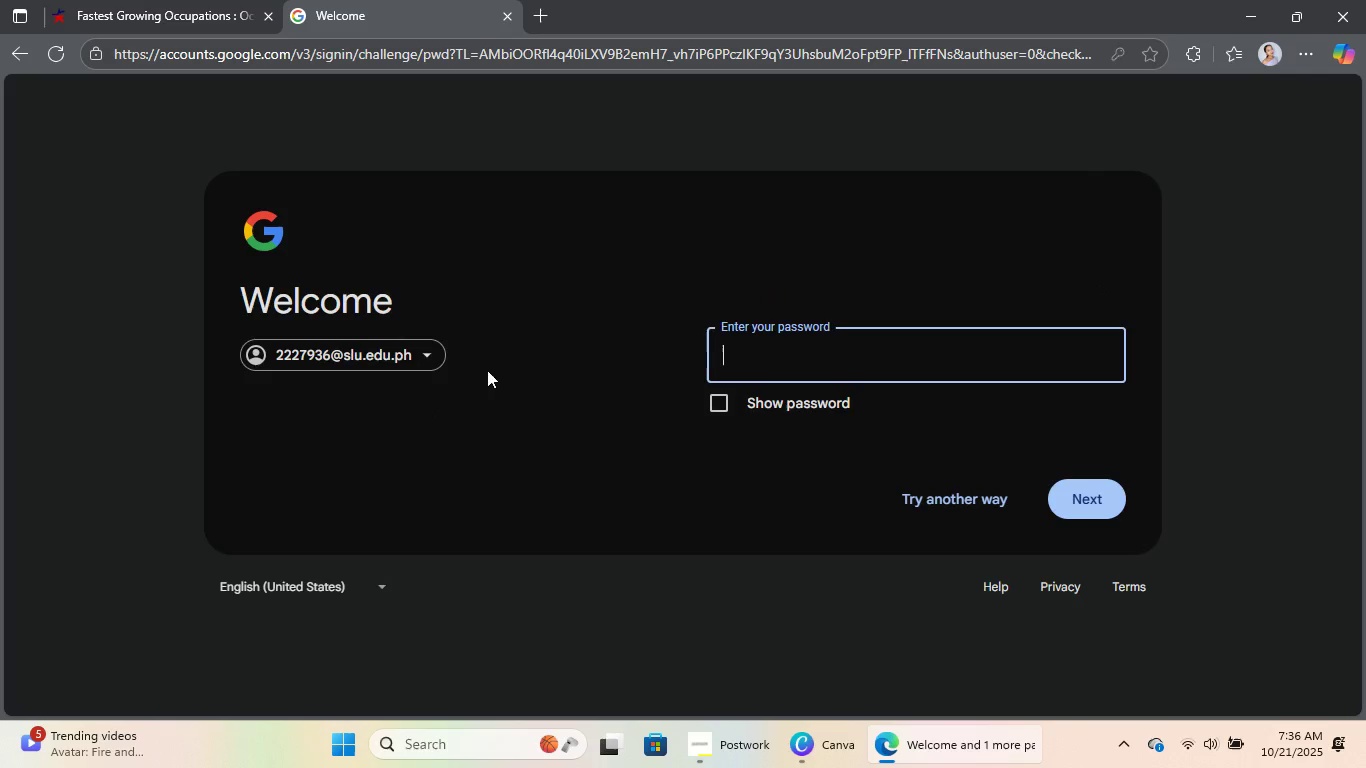 
left_click([982, 498])
 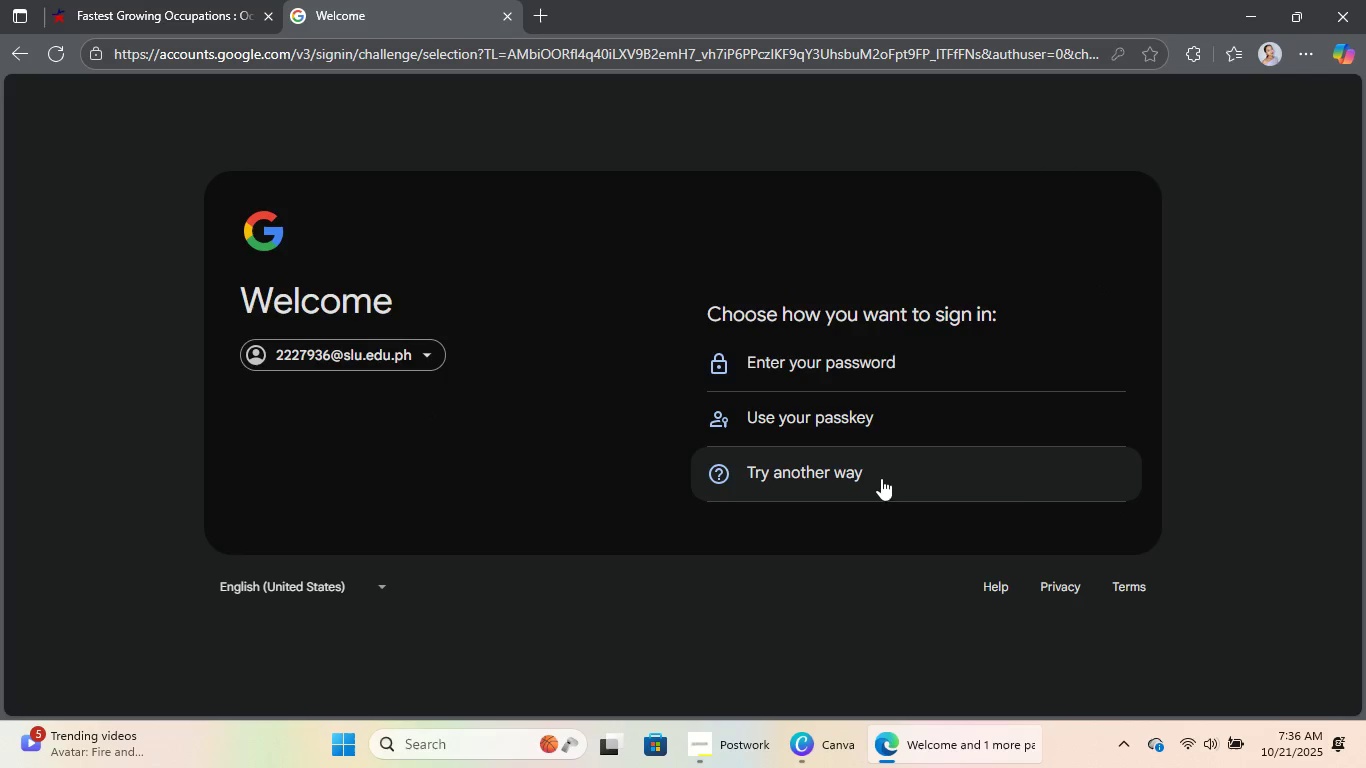 
left_click([856, 486])
 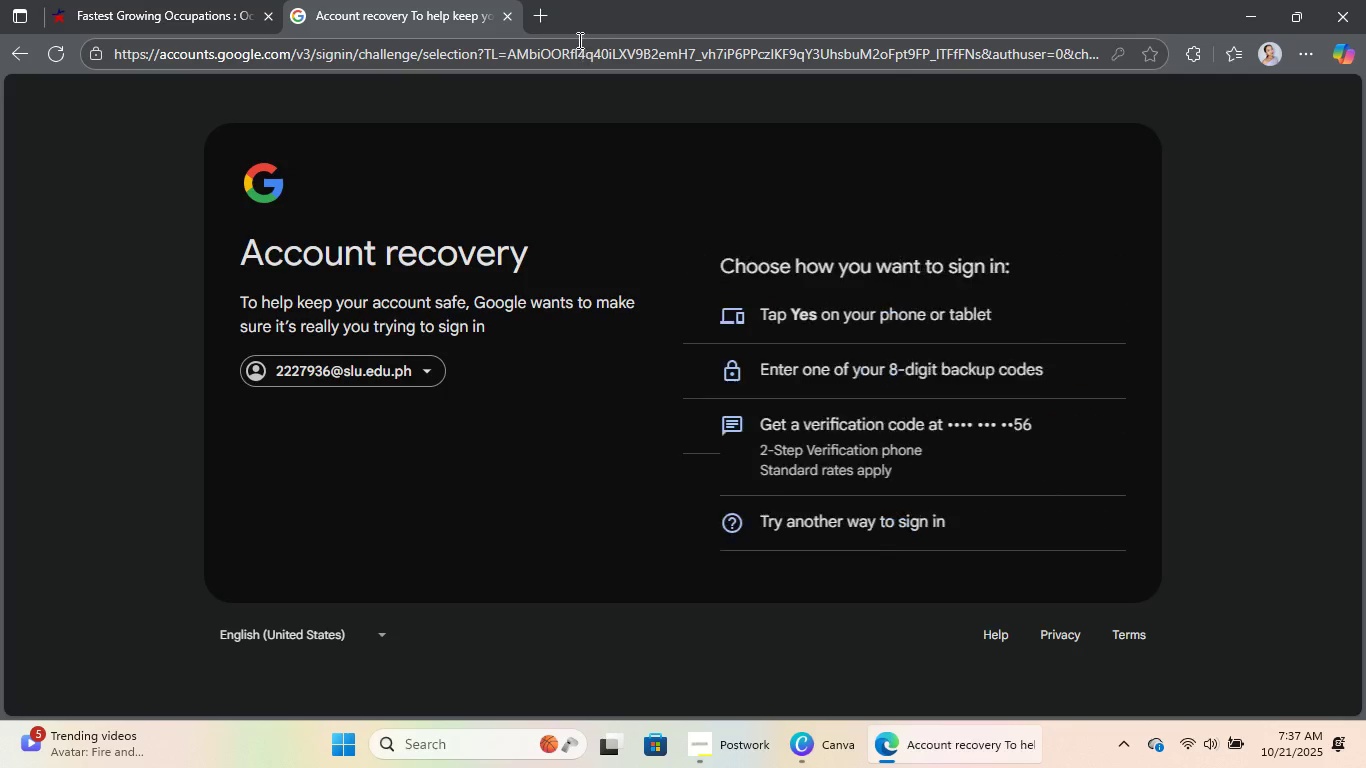 
left_click([558, 18])
 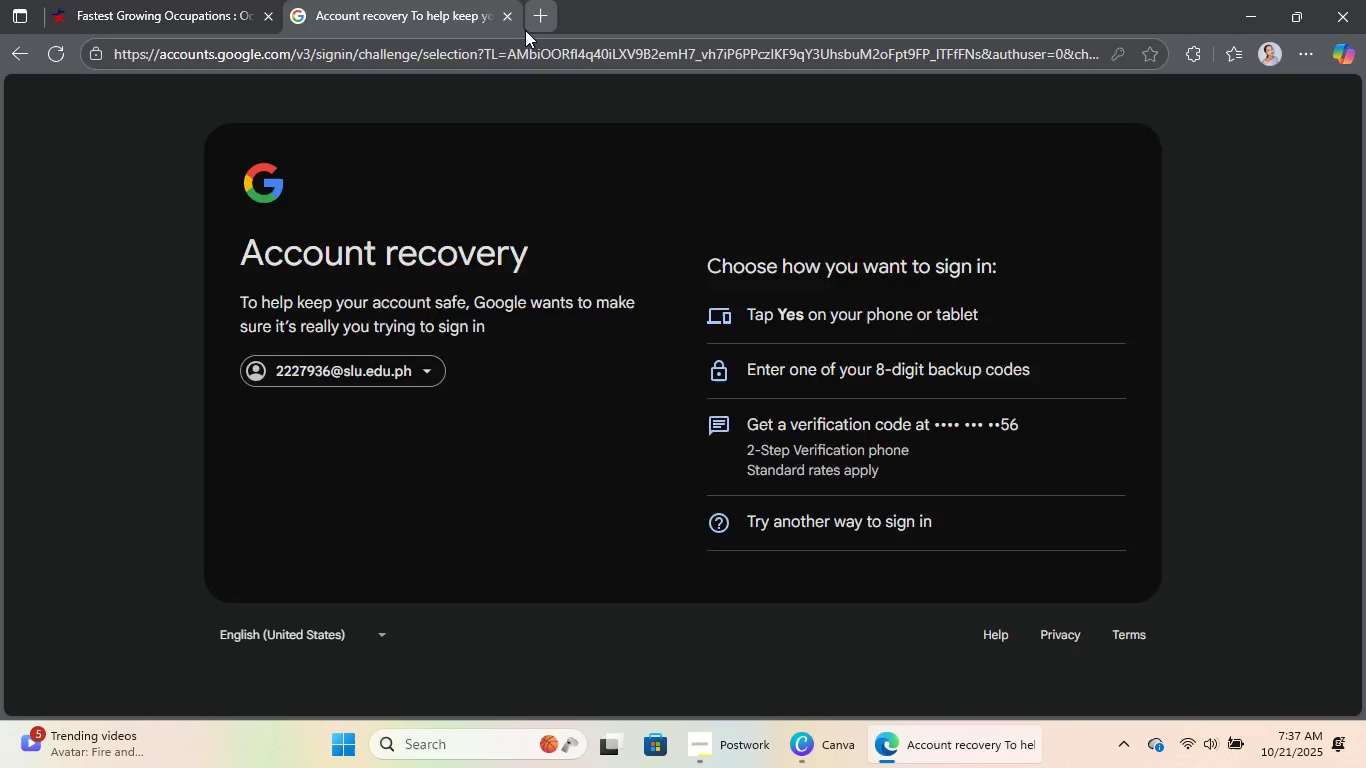 
double_click([509, 17])
 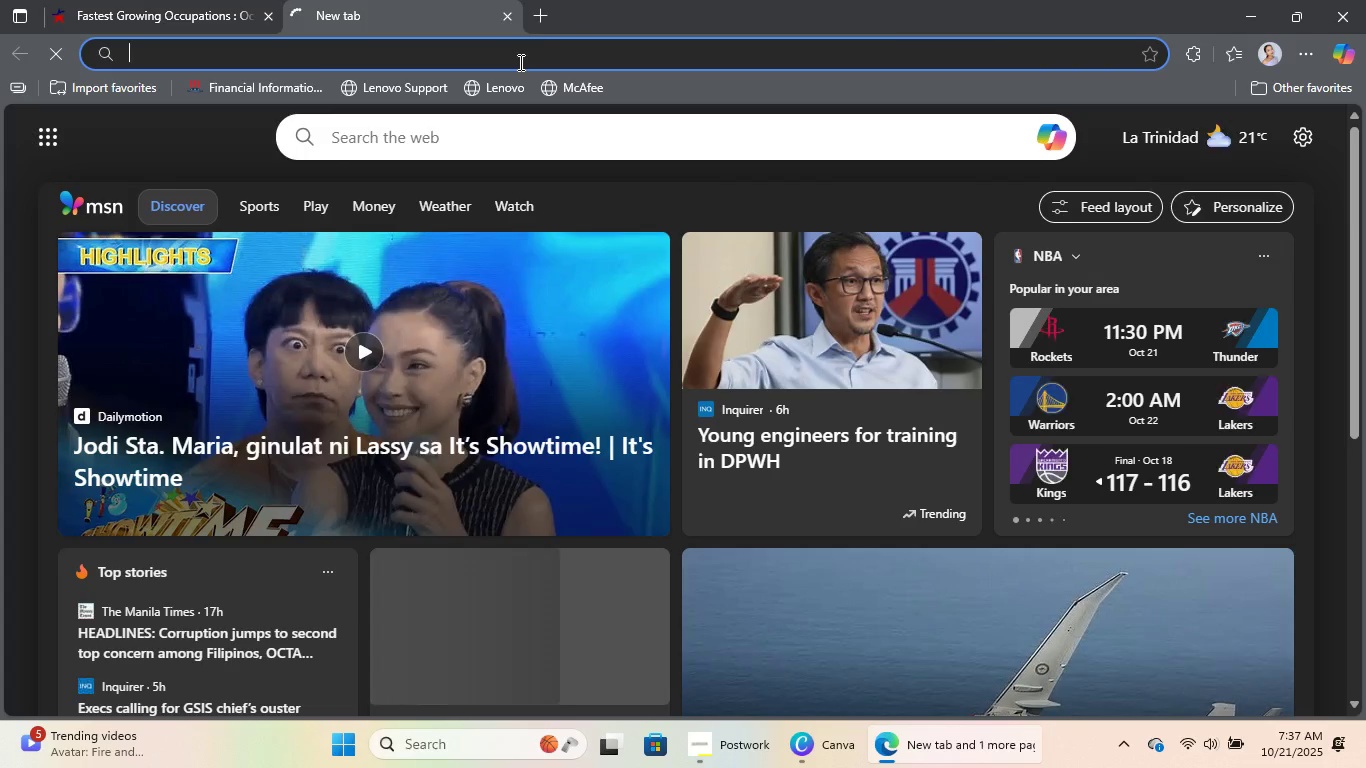 
left_click([519, 62])
 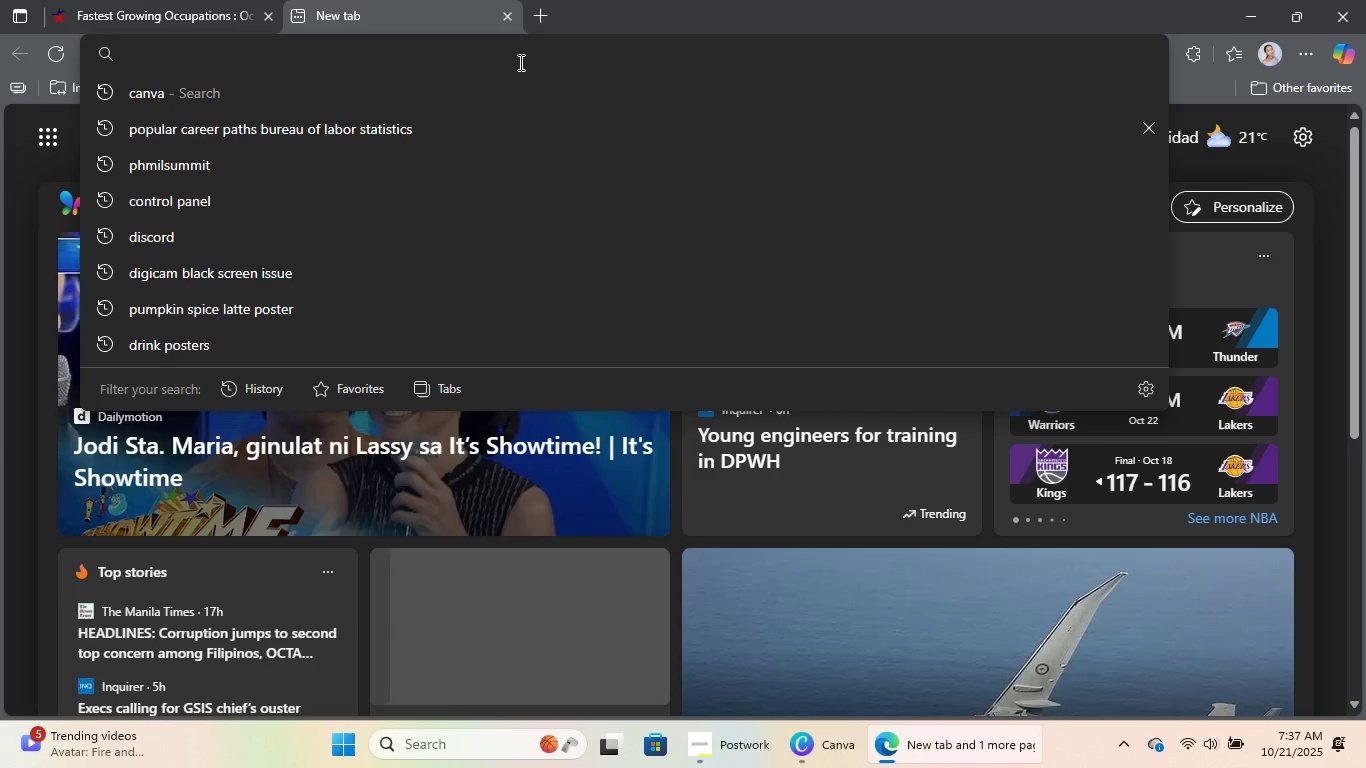 
type(docs)
key(Backspace)
 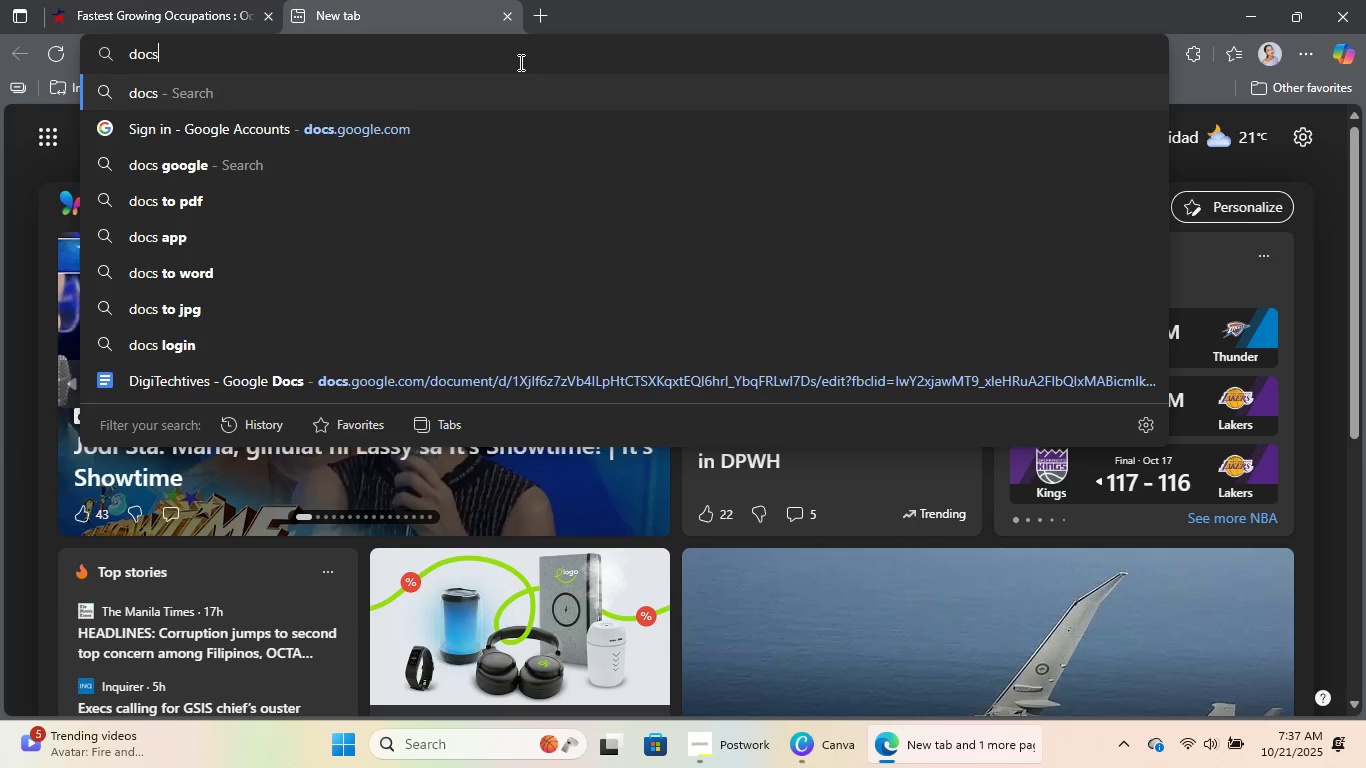 
key(Enter)
 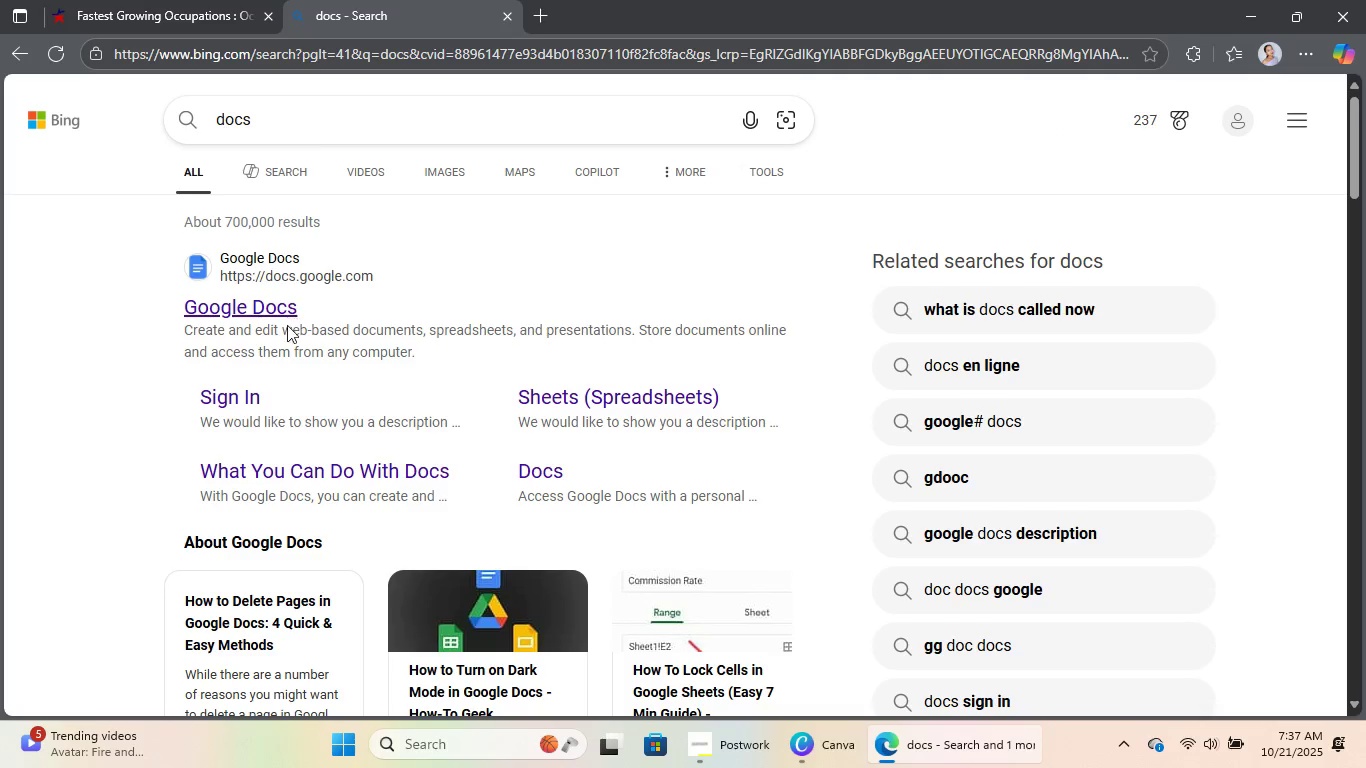 
left_click([276, 311])
 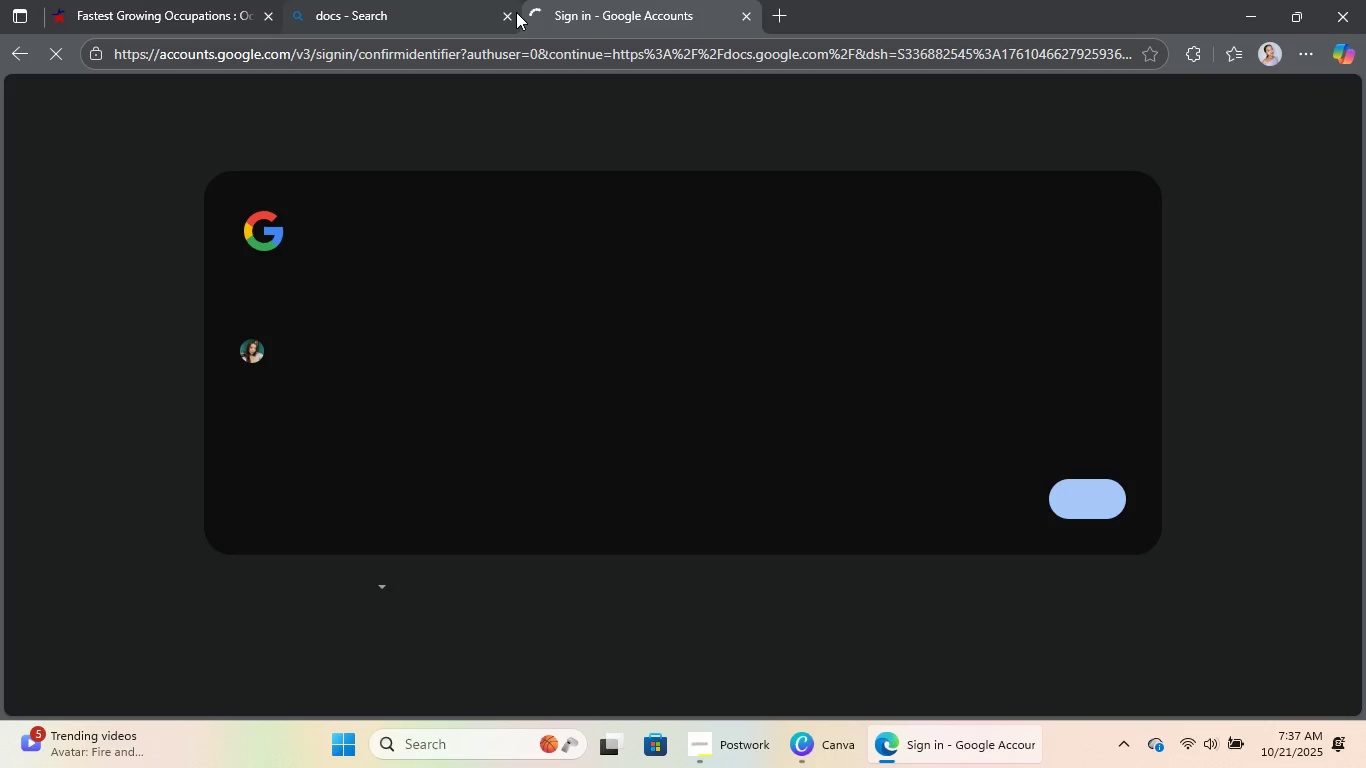 
left_click([508, 12])
 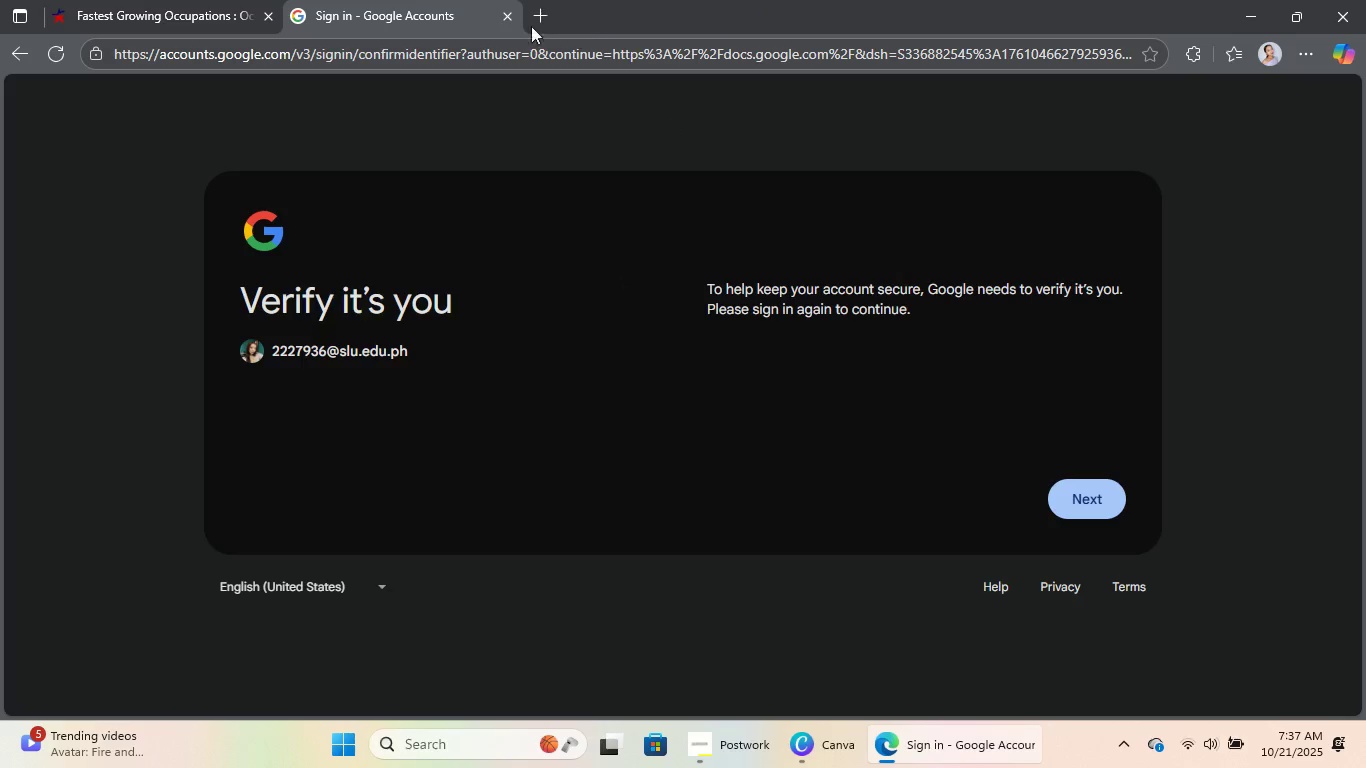 
left_click([528, 10])
 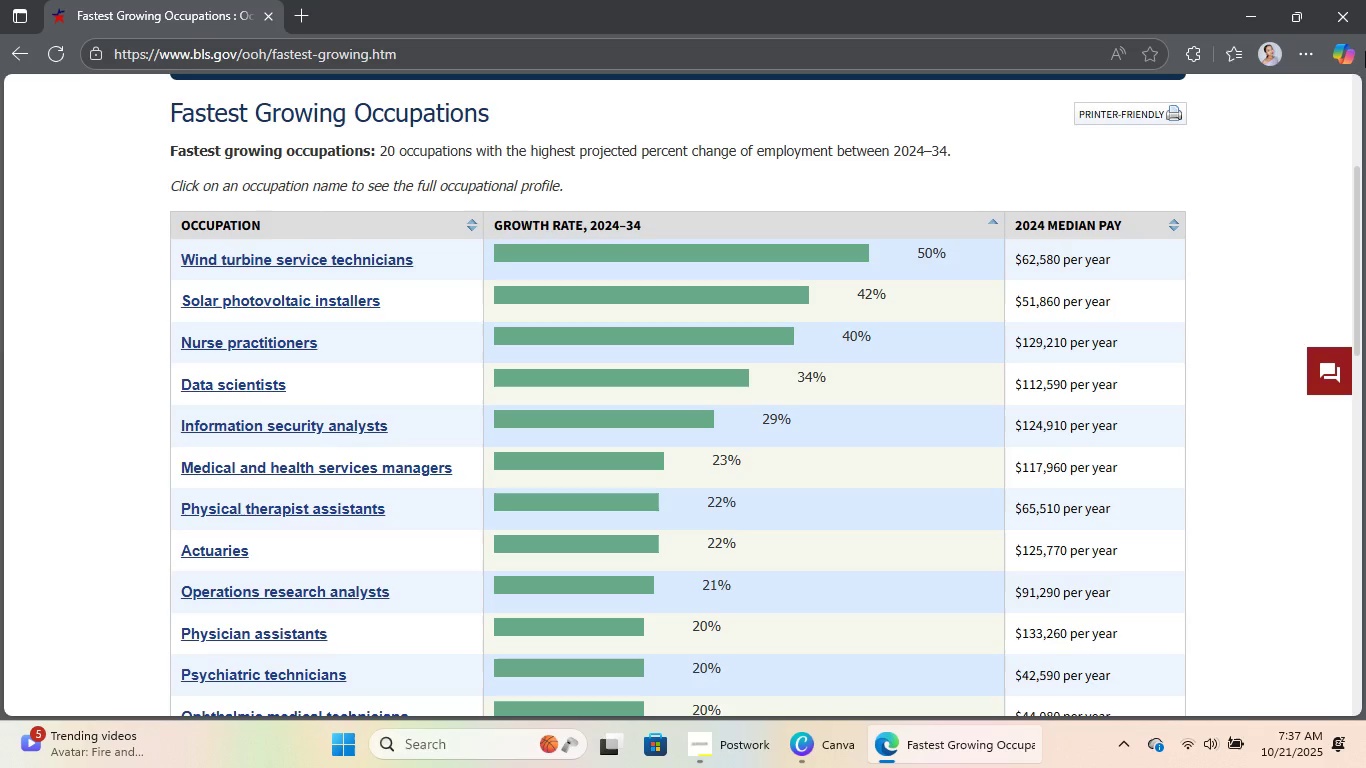 
left_click([1263, 51])
 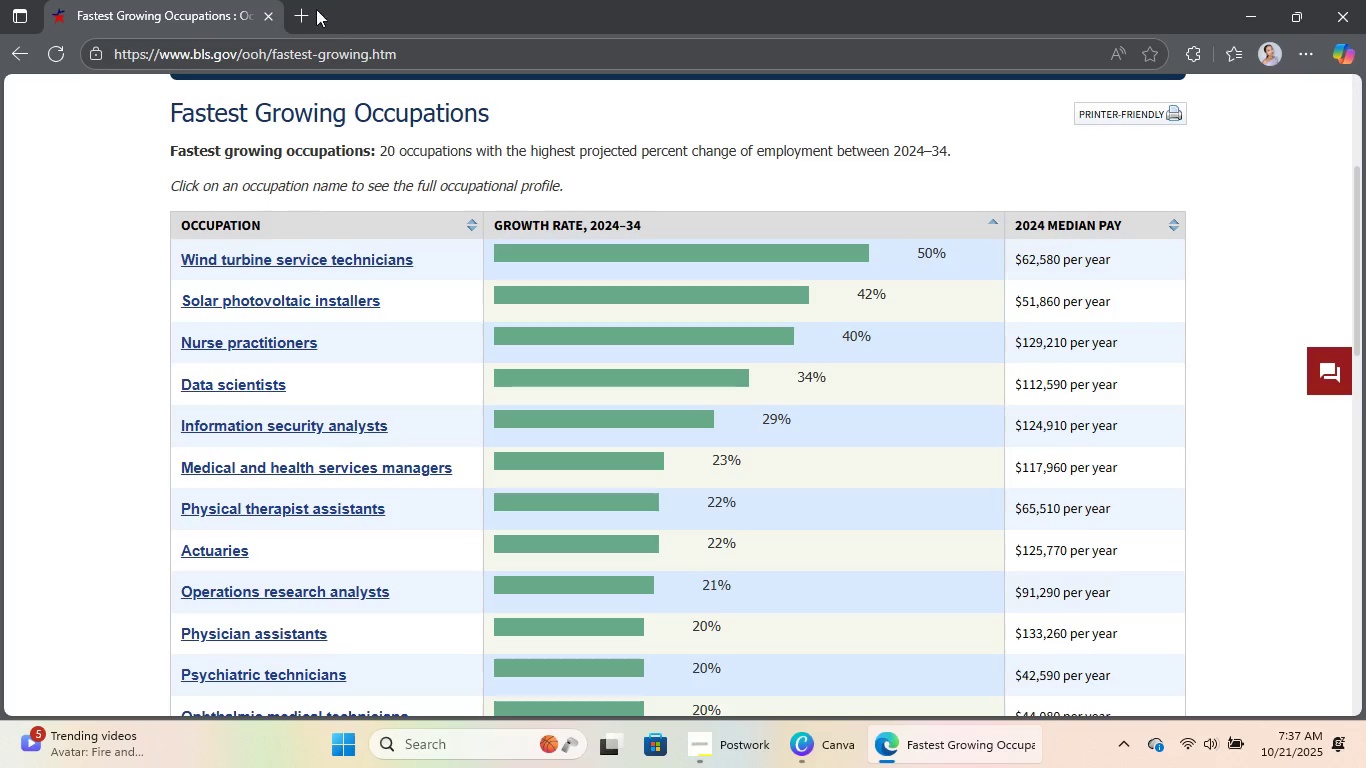 
left_click([391, 53])
 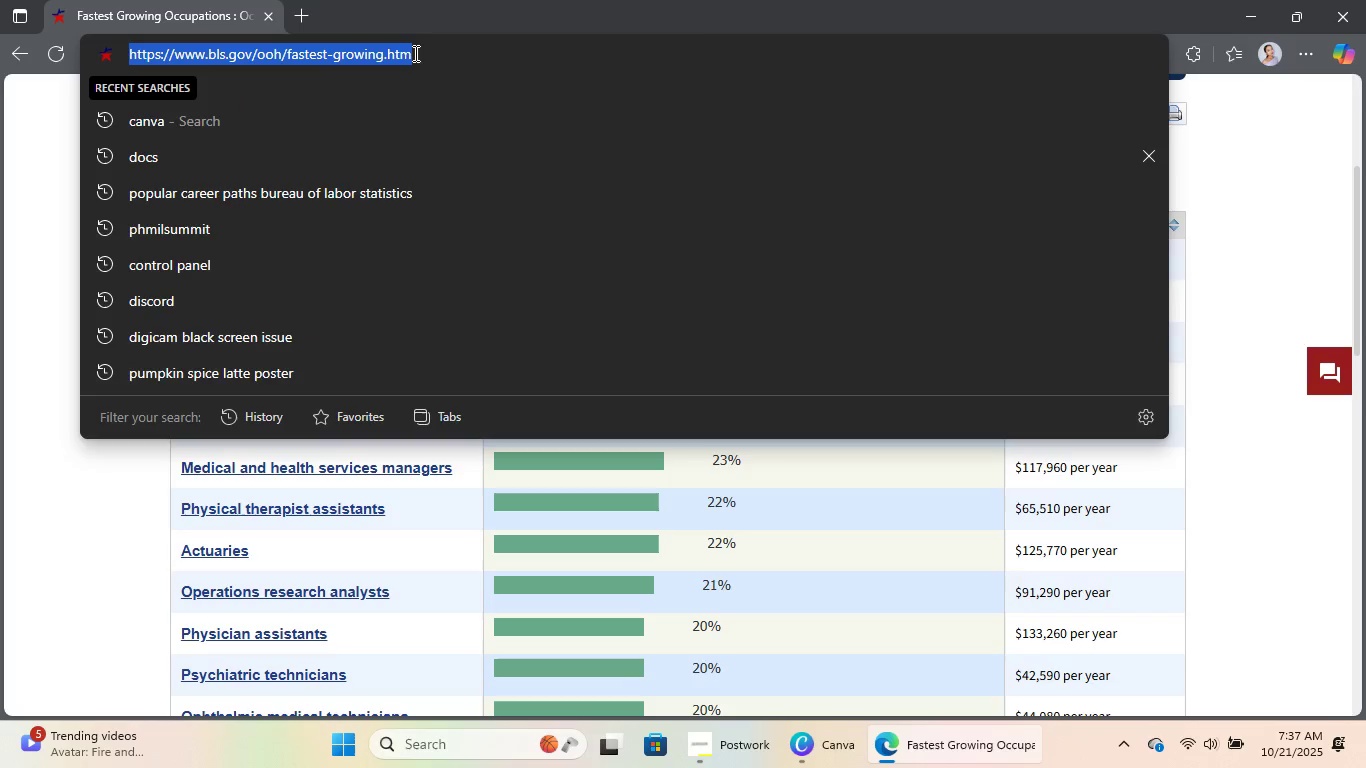 
key(Control+C)
 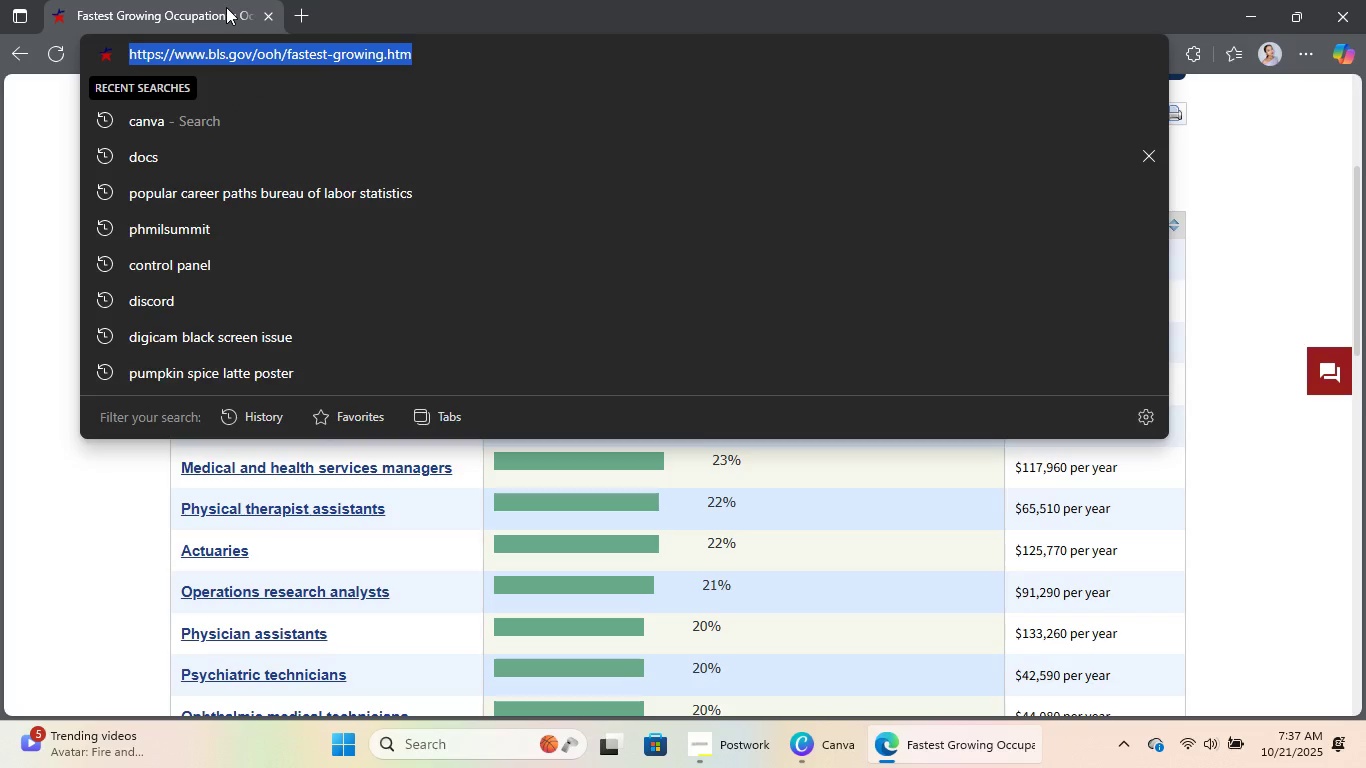 
key(Control+C)
 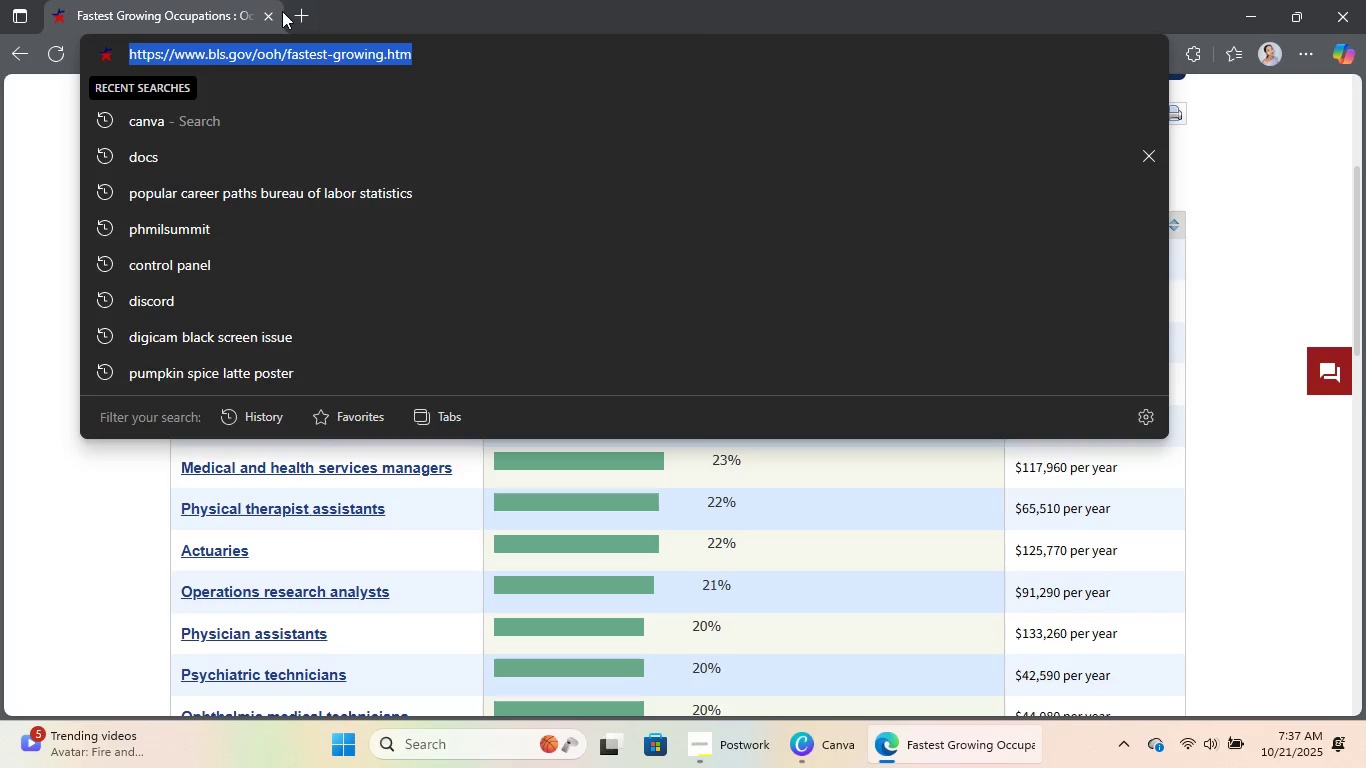 
left_click([292, 7])
 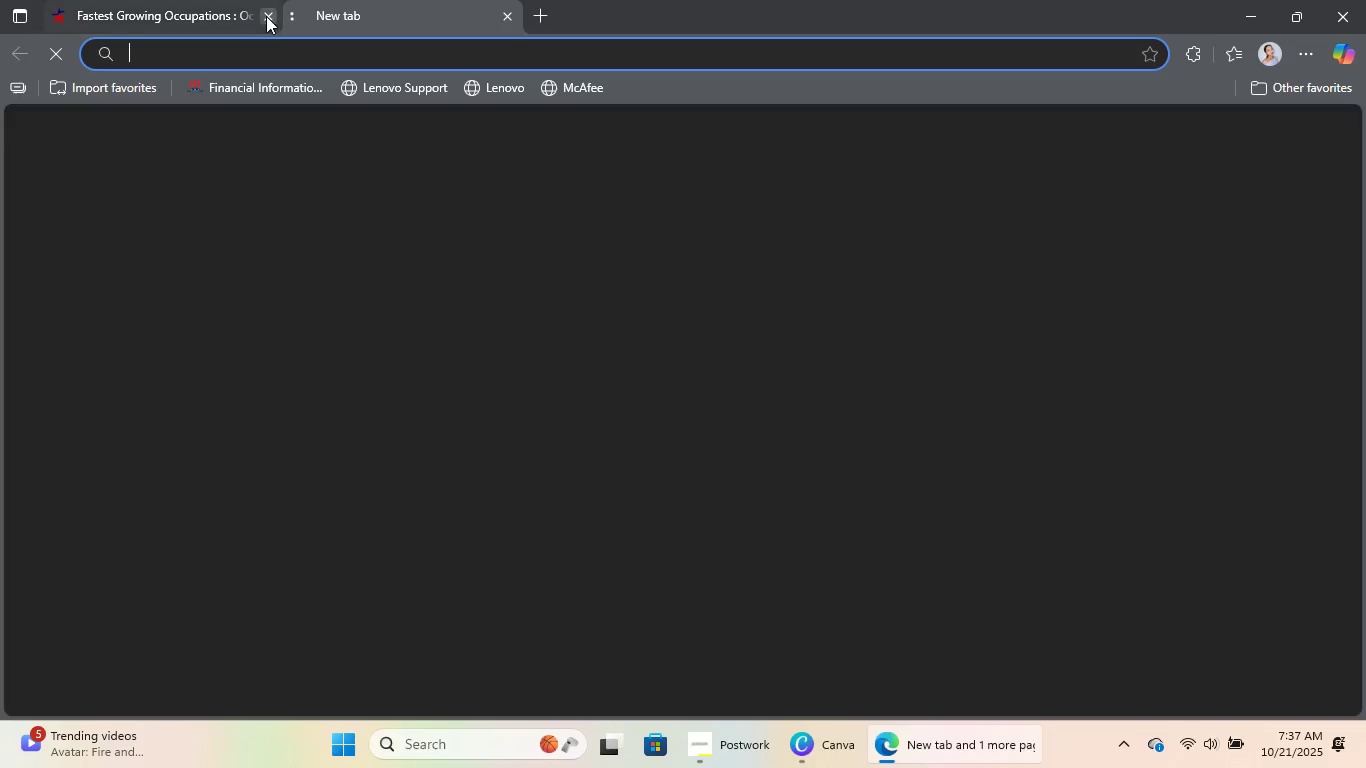 
left_click([266, 16])
 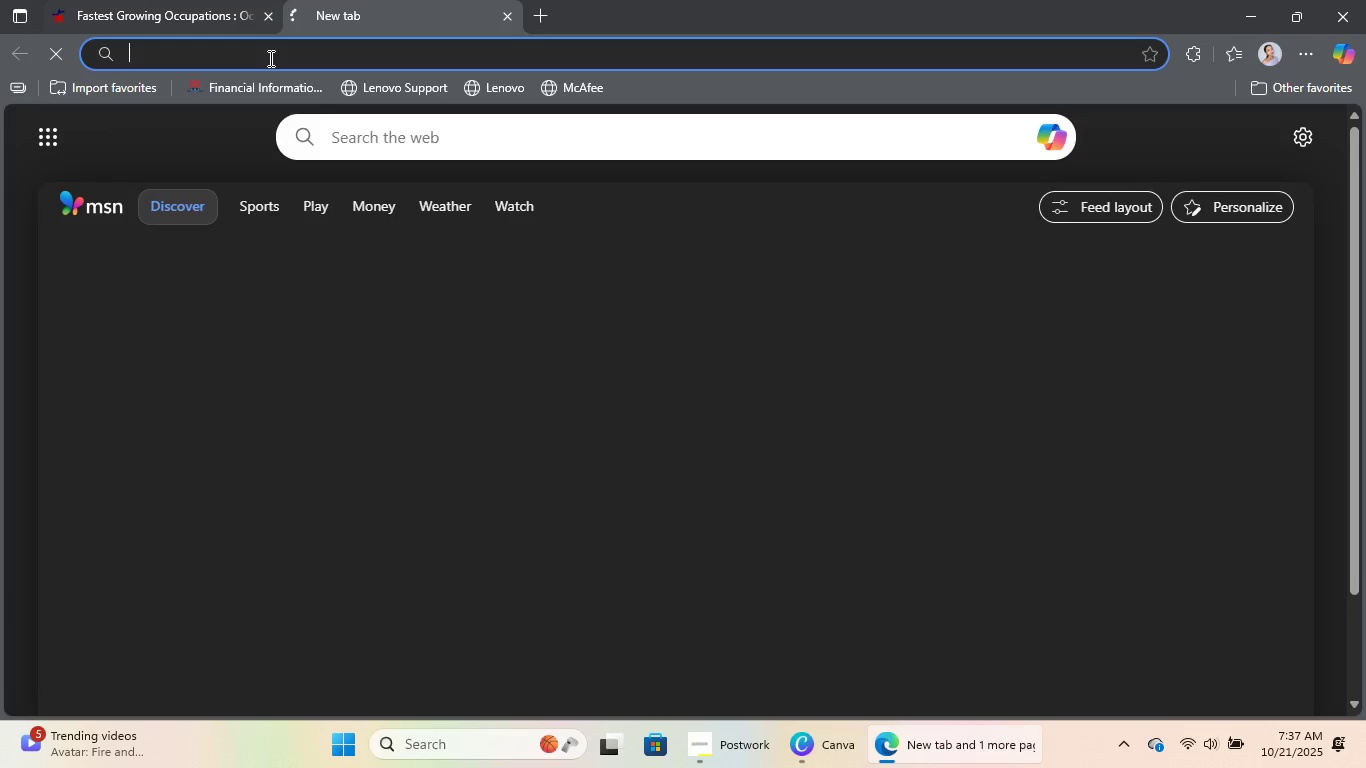 
key(Control+V)
 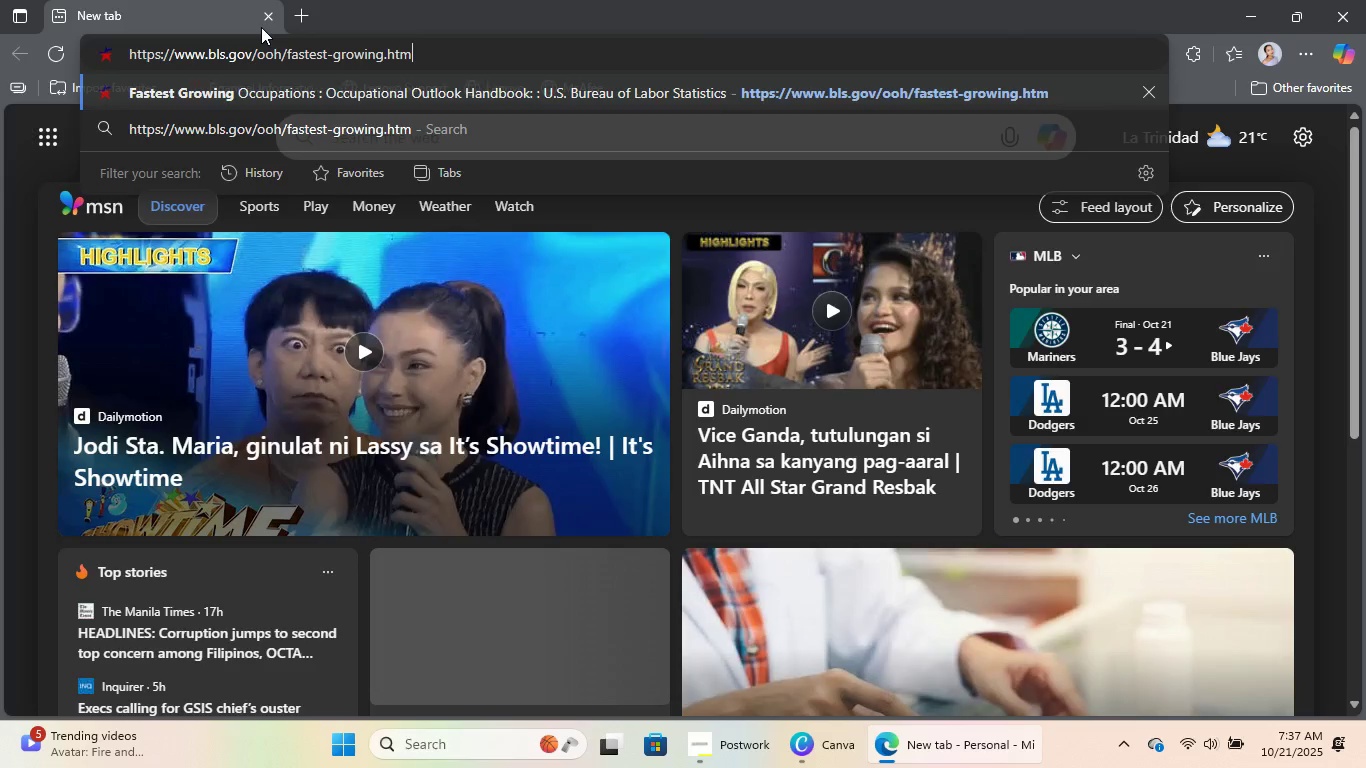 
key(NumpadEnter)
 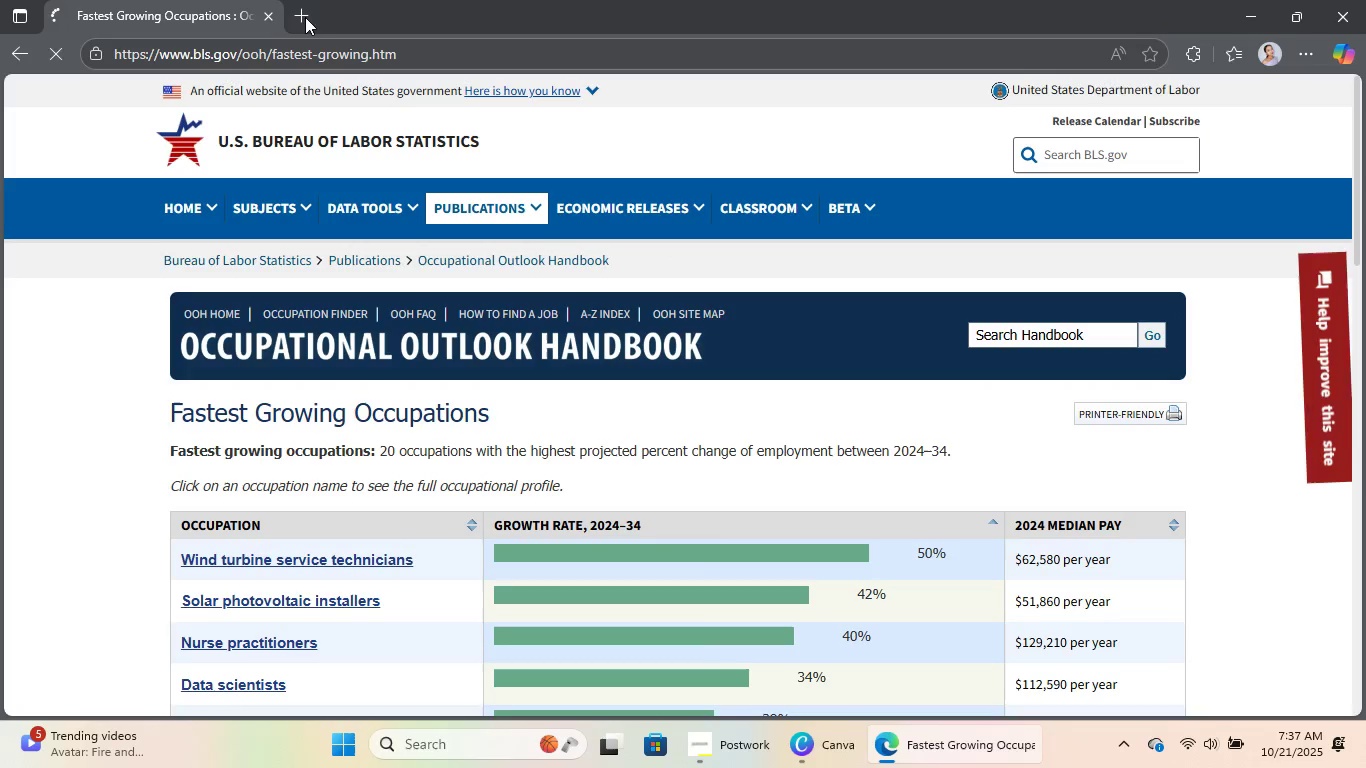 
left_click([305, 17])
 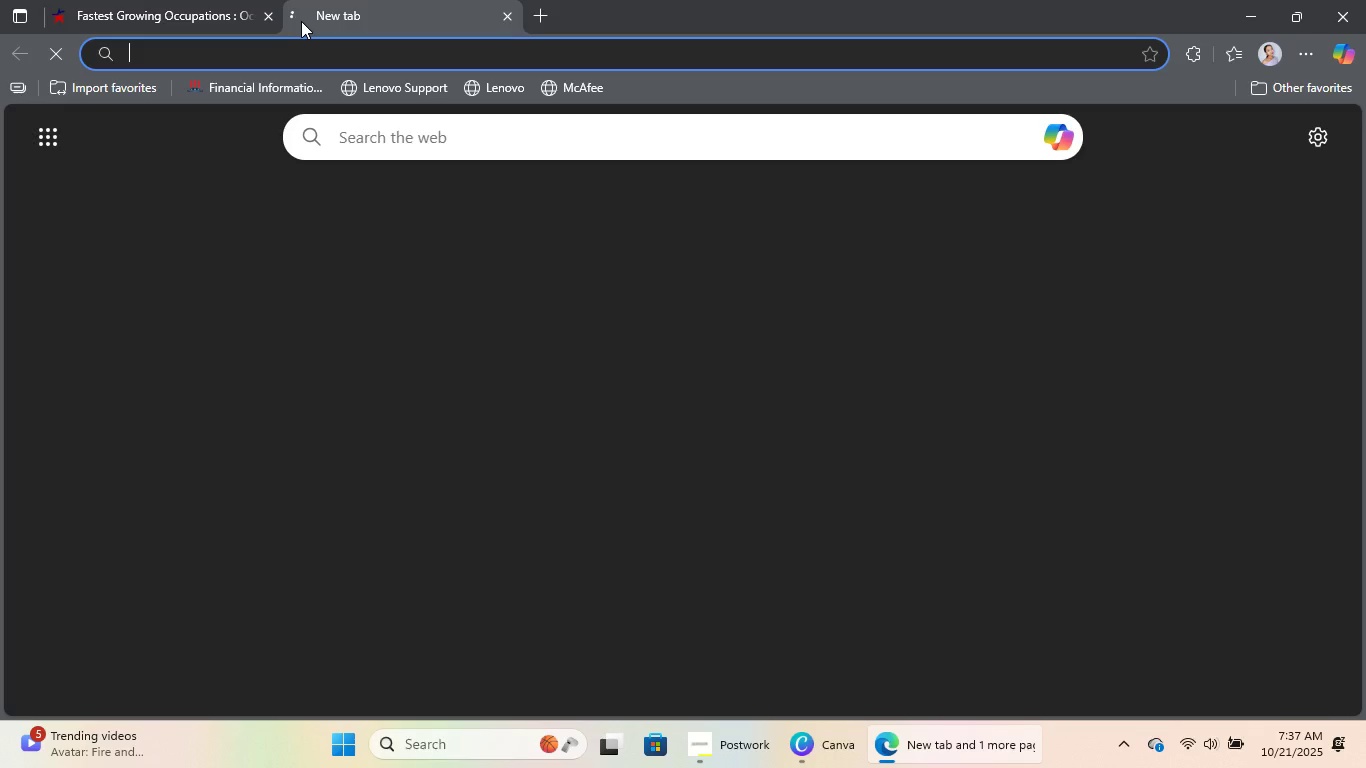 
type(docs)
 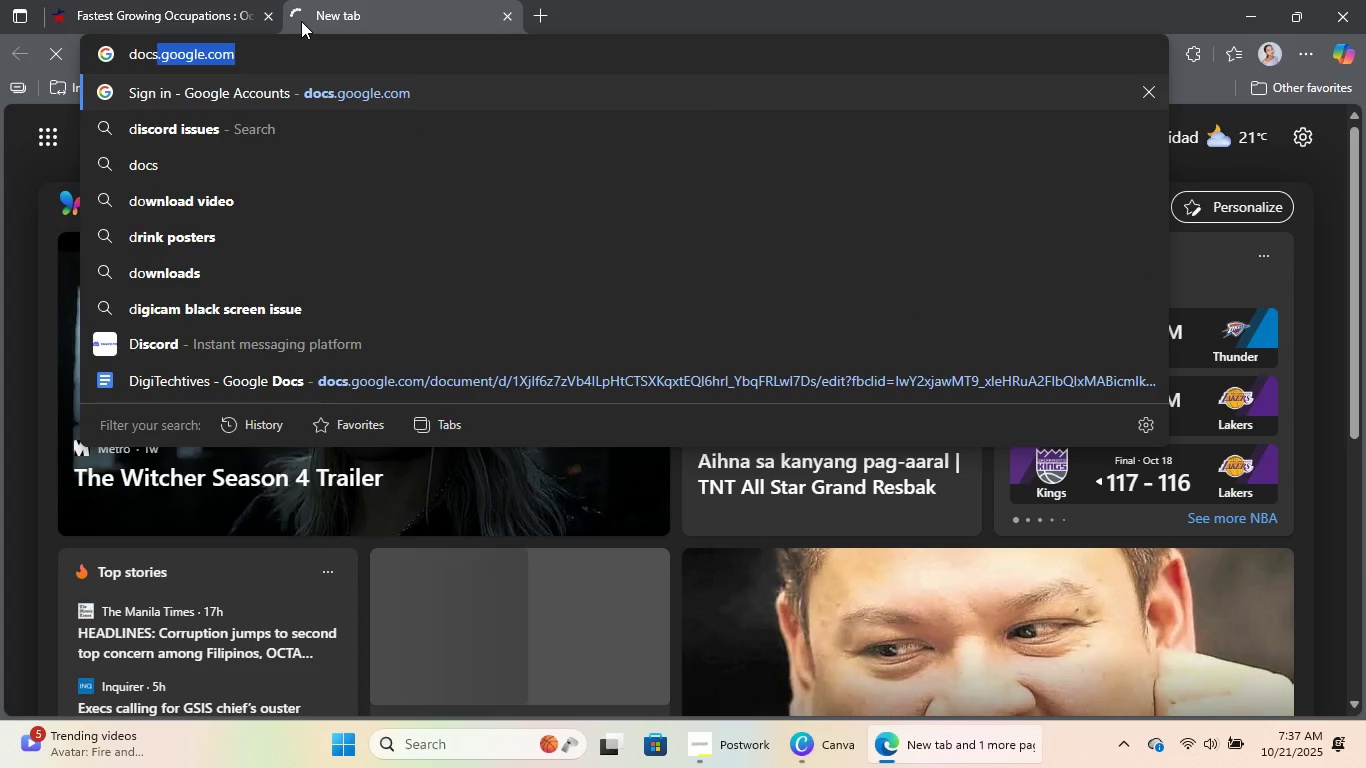 
key(Enter)
 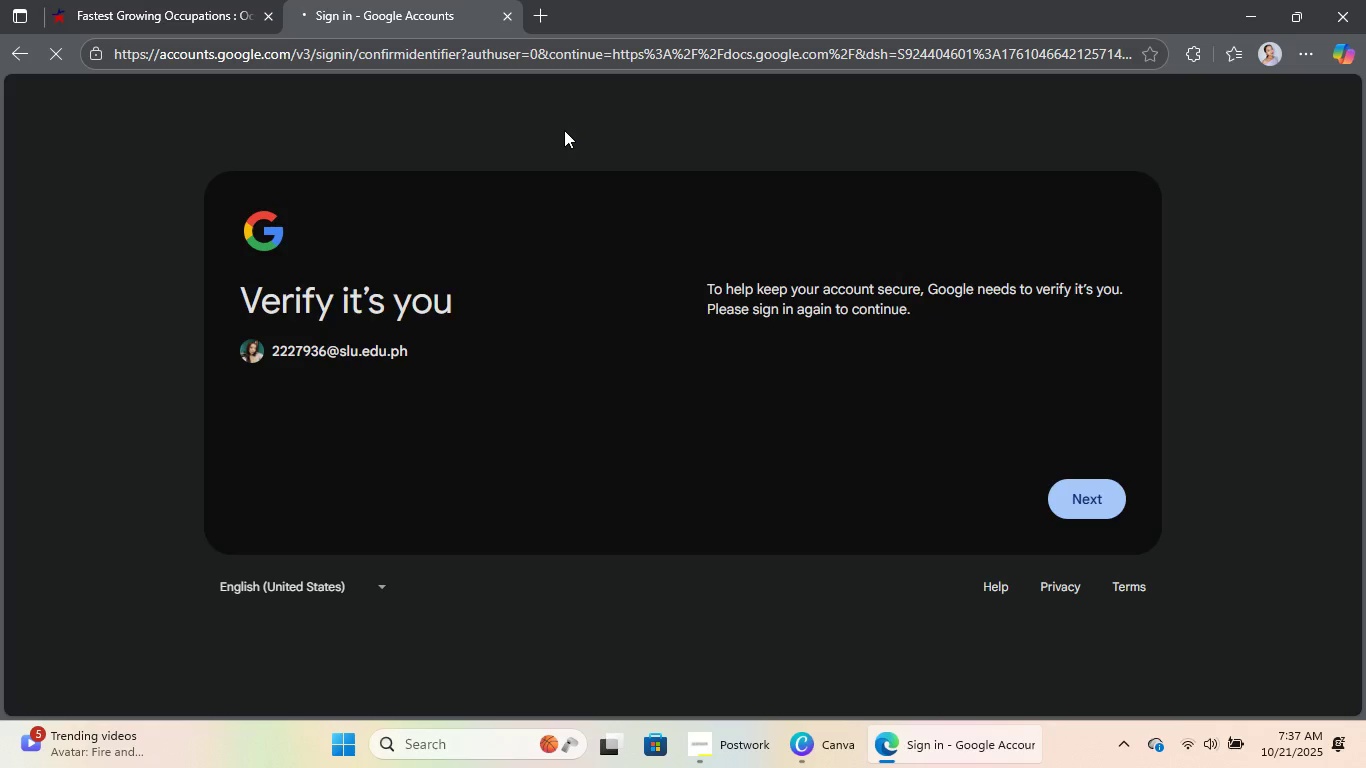 
double_click([388, 360])
 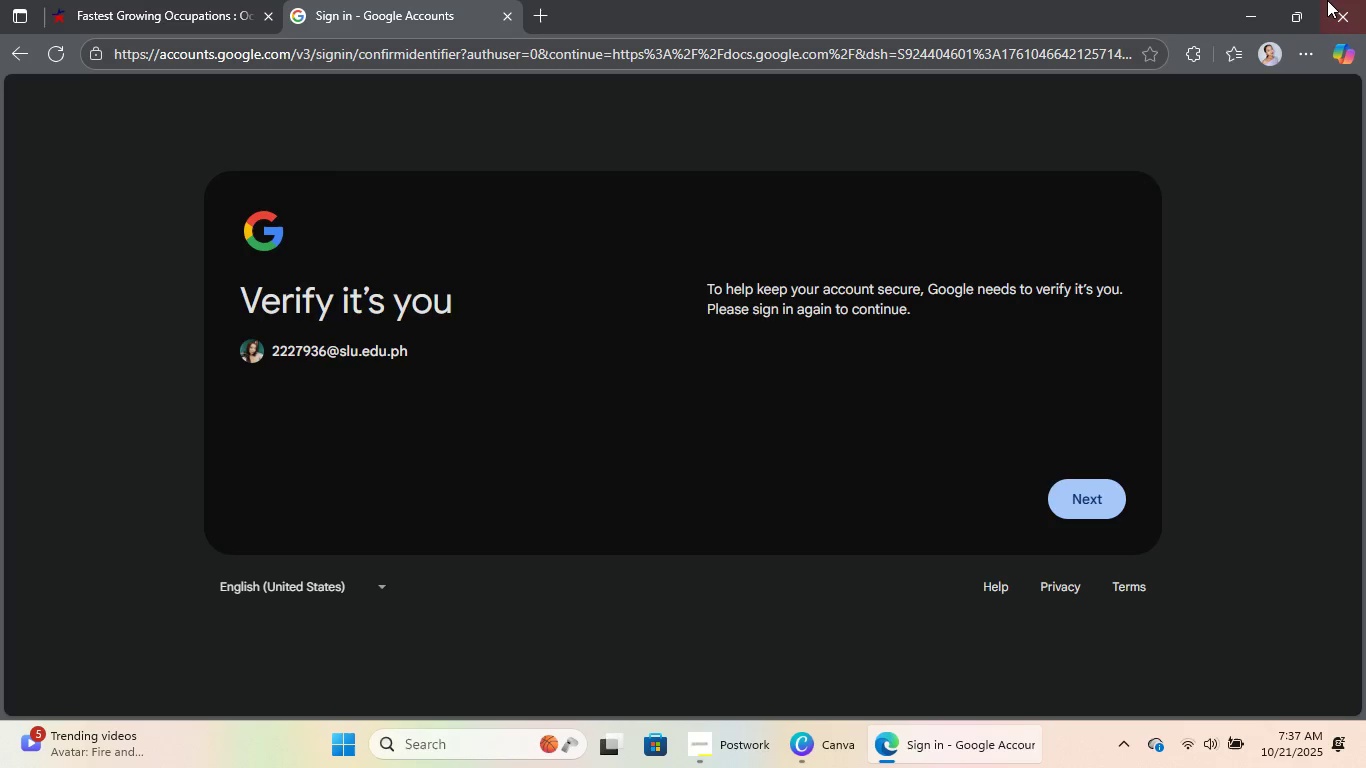 
left_click([1269, 46])
 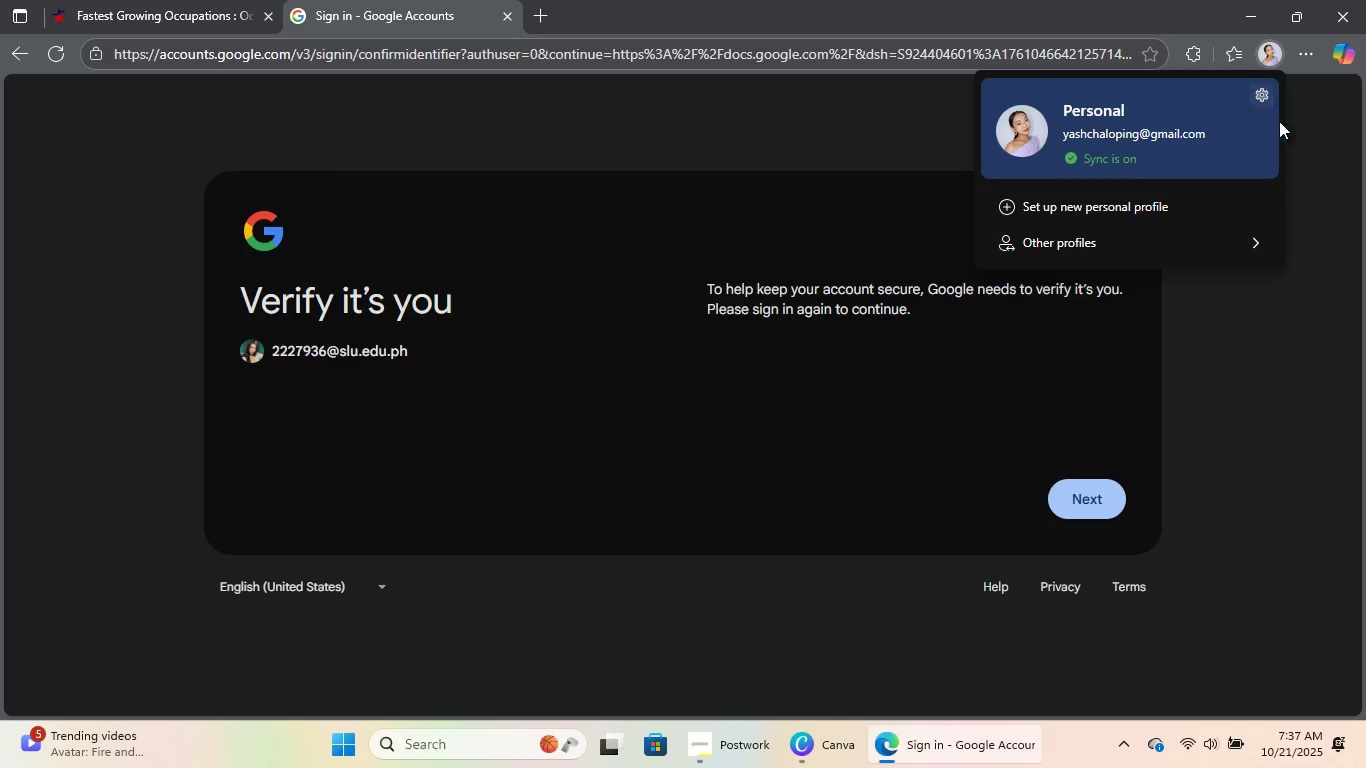 
left_click([484, 72])
 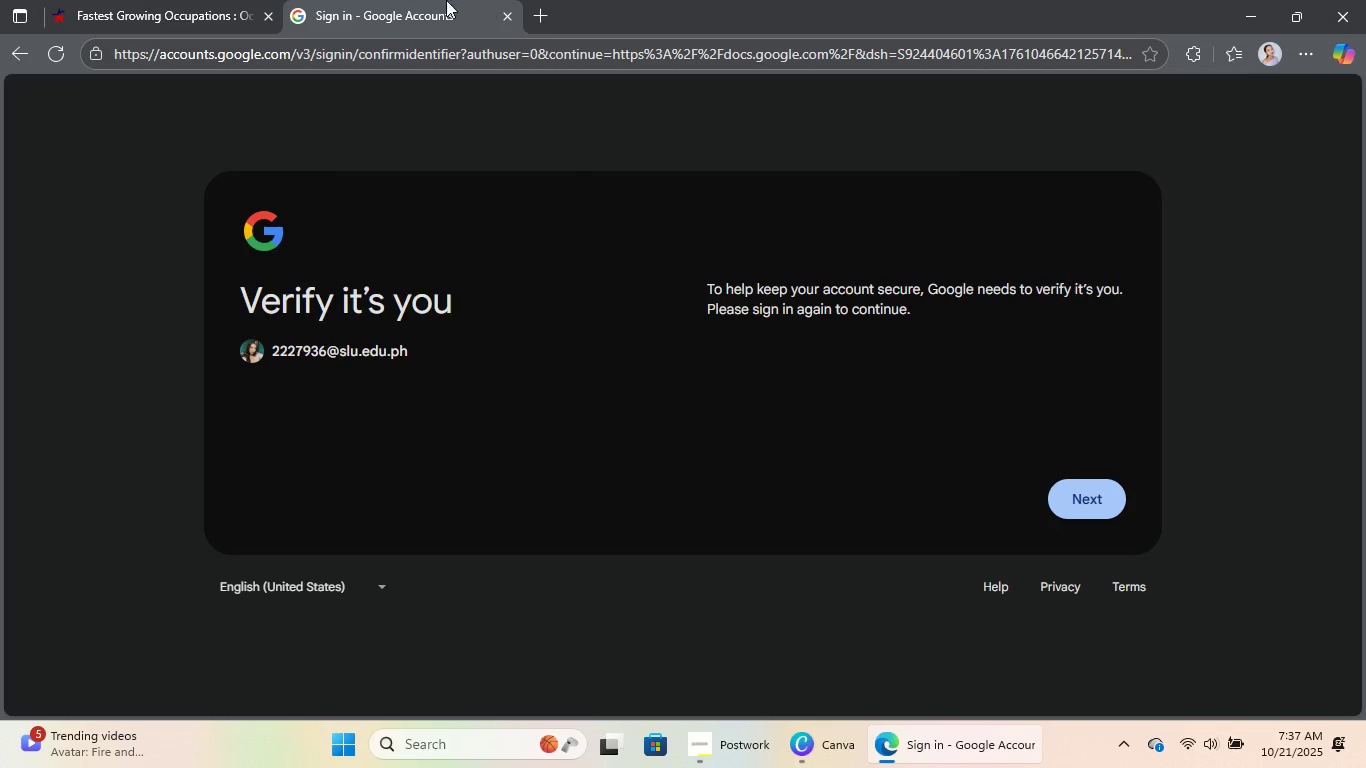 
left_click([233, 0])
 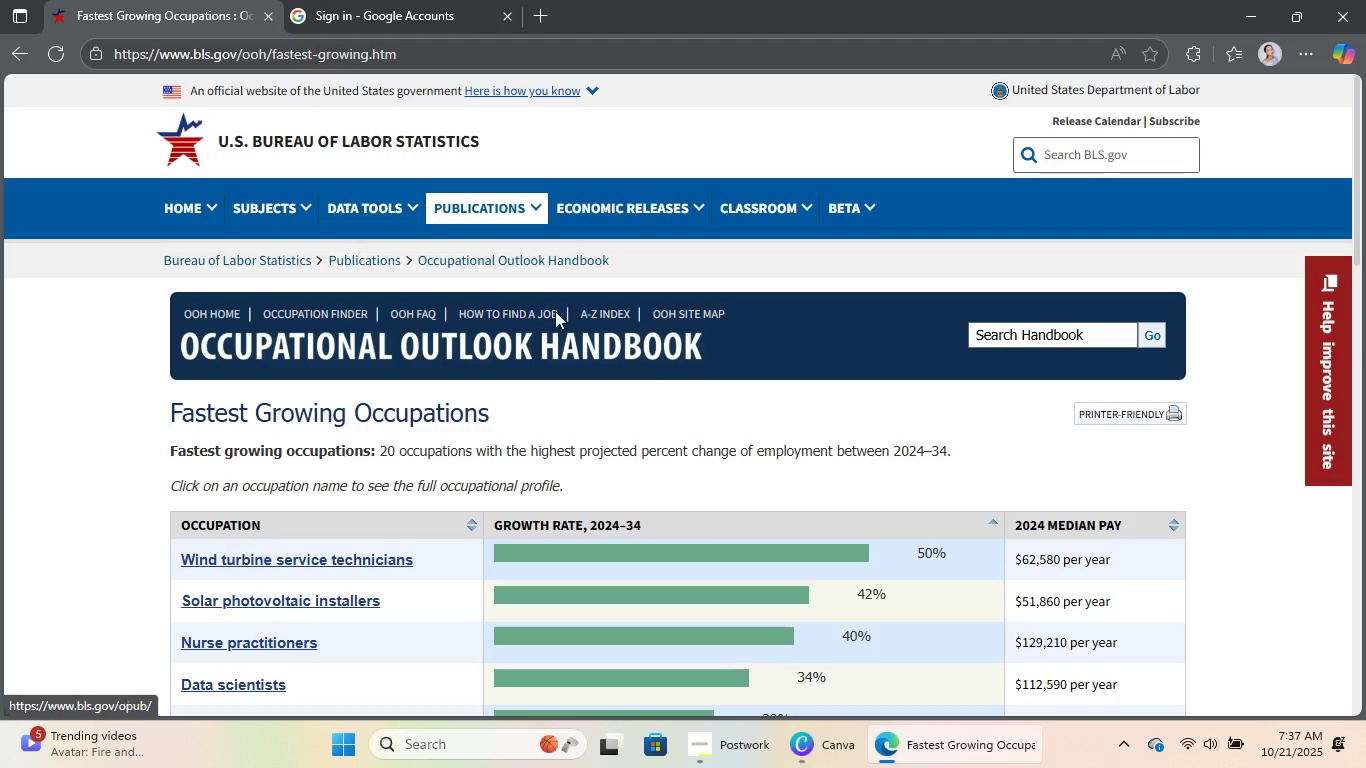 
scroll: coordinate [681, 374], scroll_direction: down, amount: 5.0
 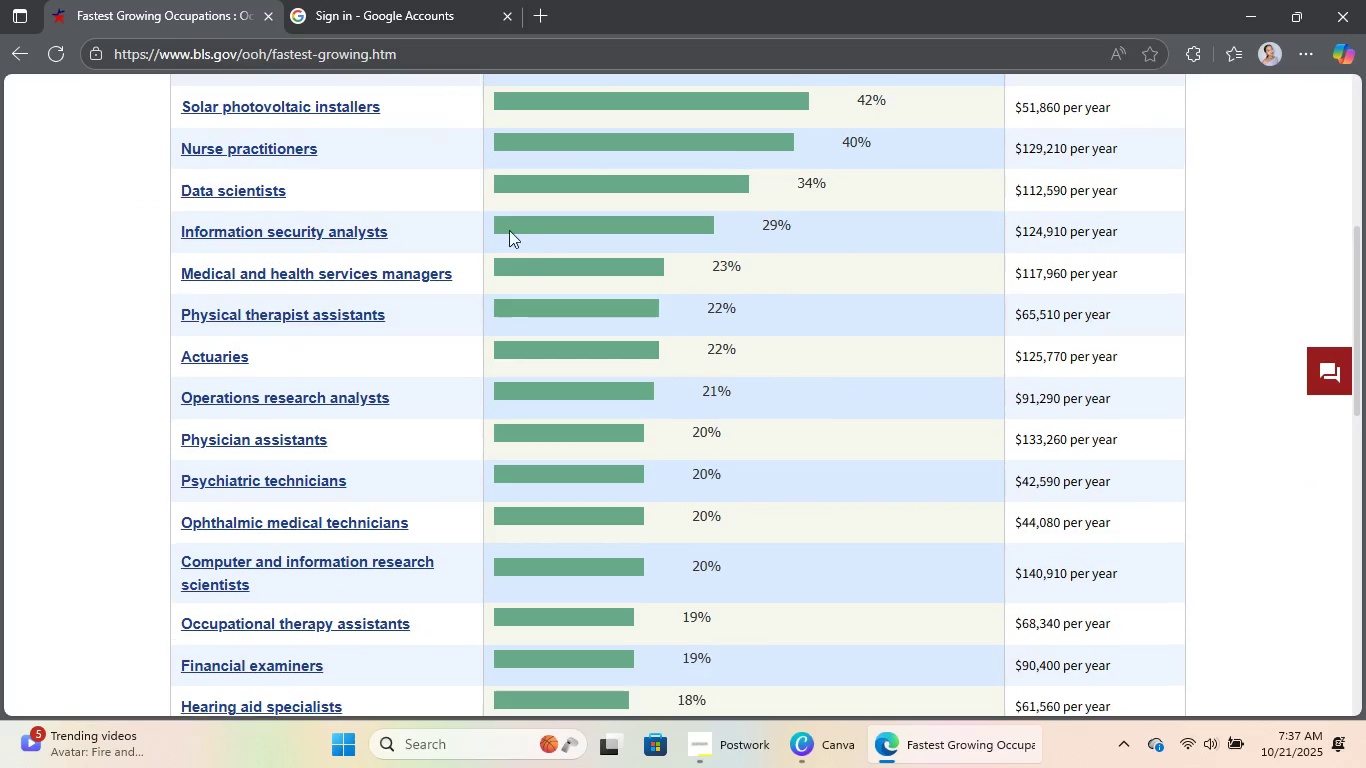 
scroll: coordinate [509, 230], scroll_direction: up, amount: 2.0
 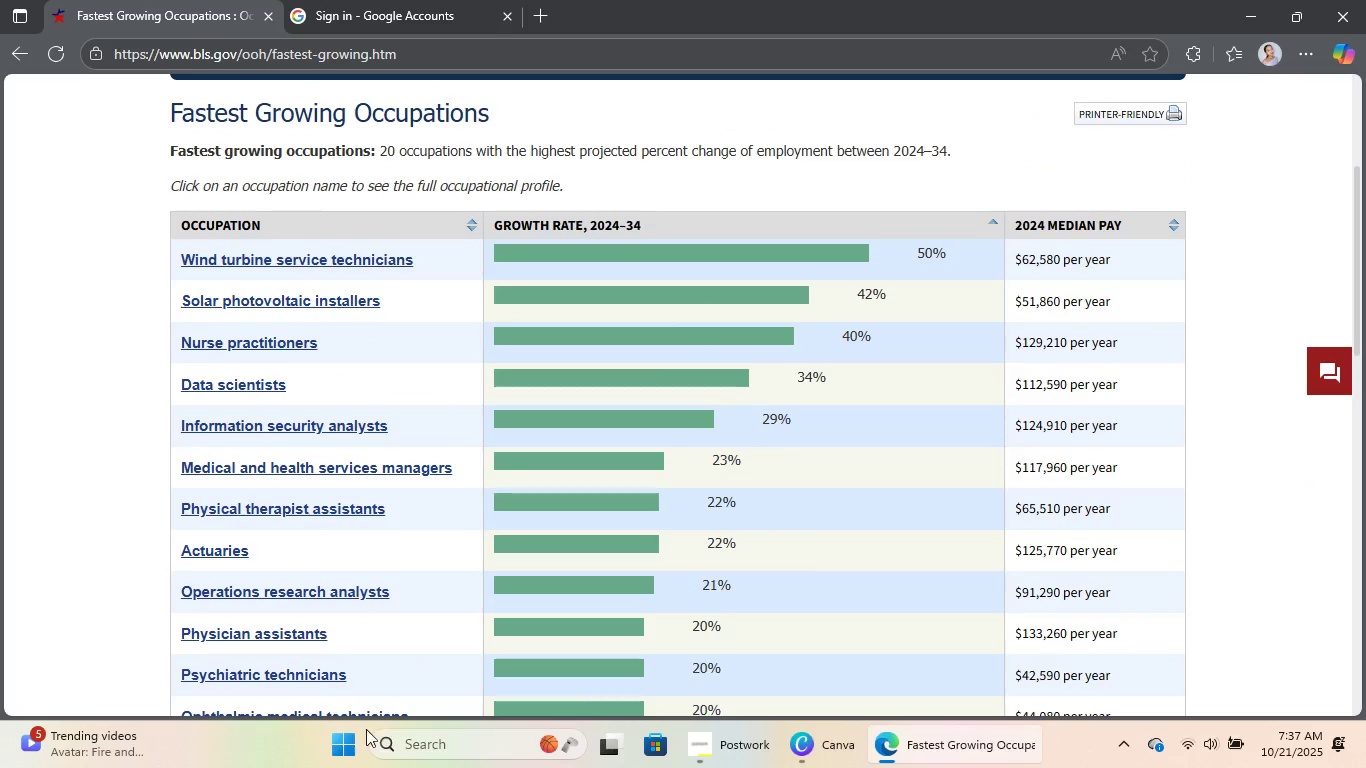 
left_click([333, 742])
 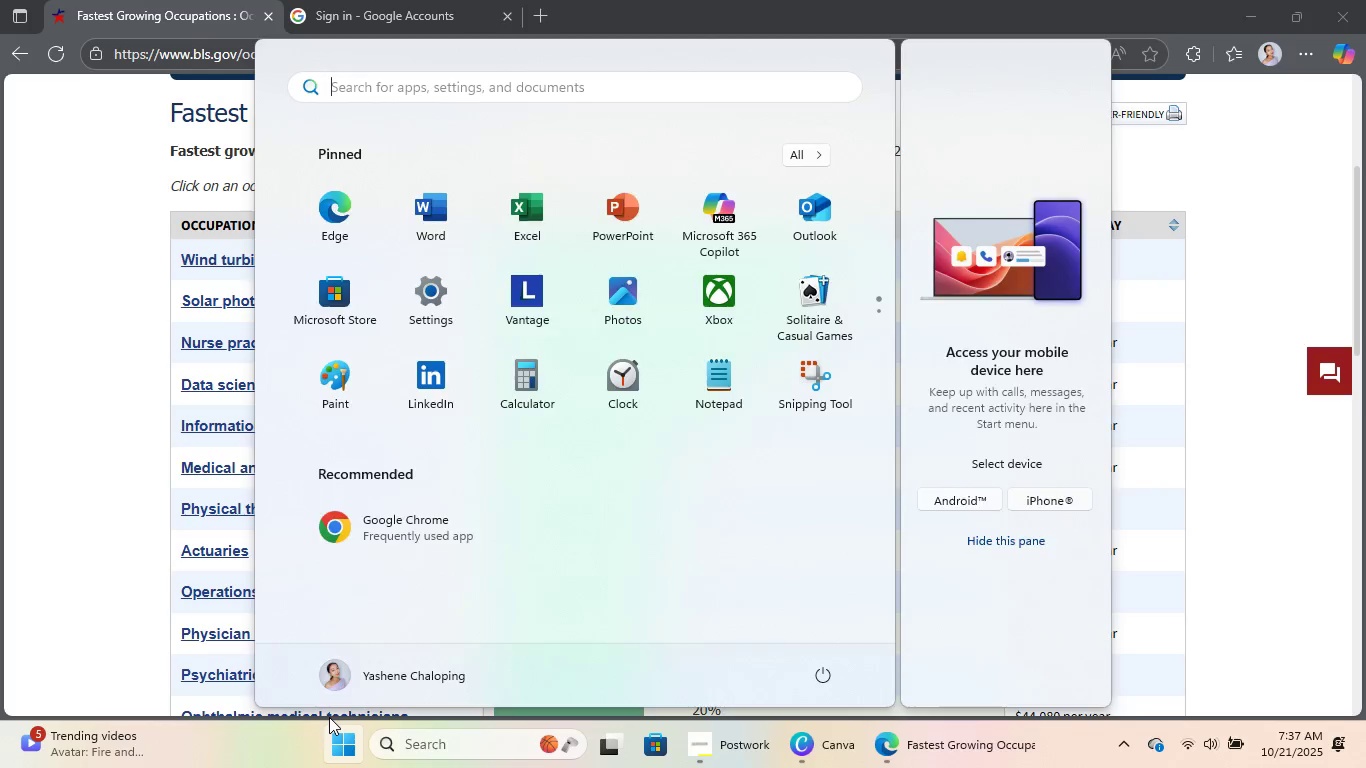 
type(chrome)
 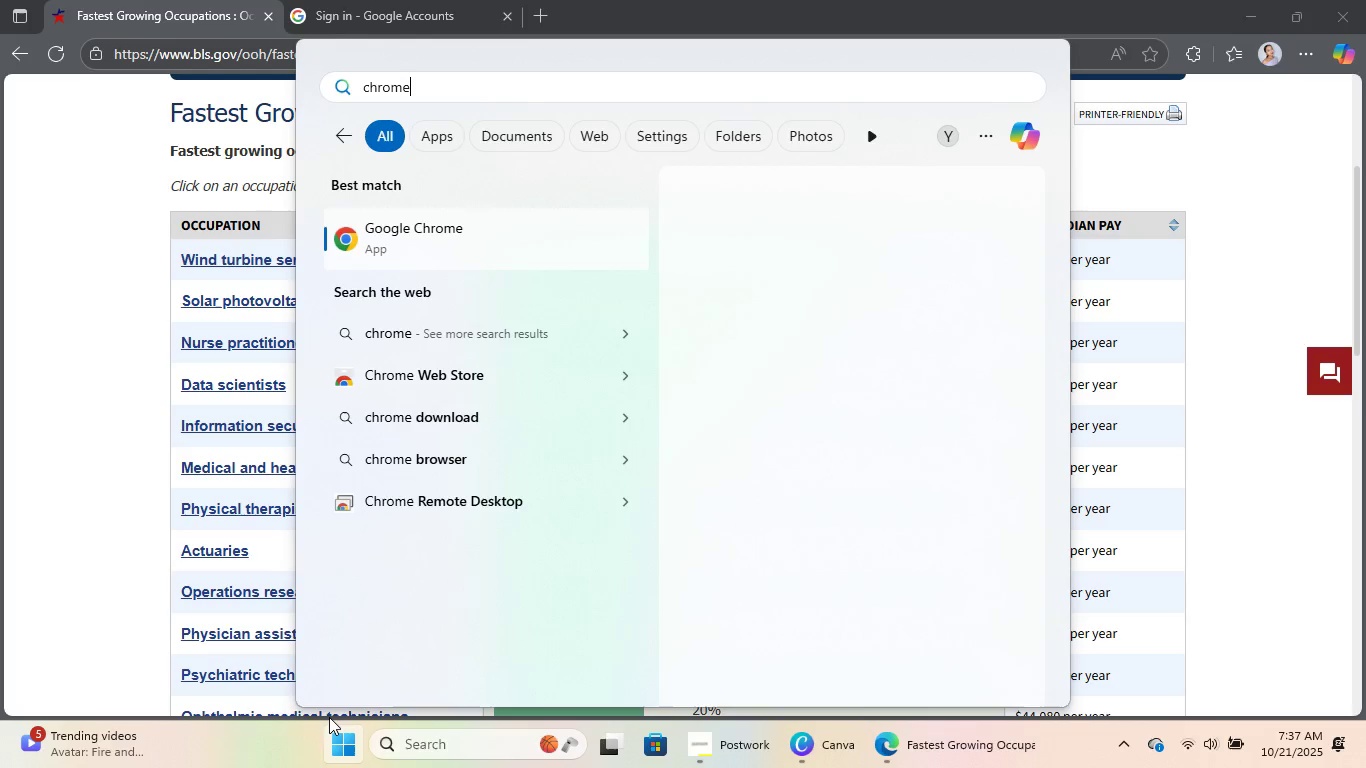 
key(Enter)
 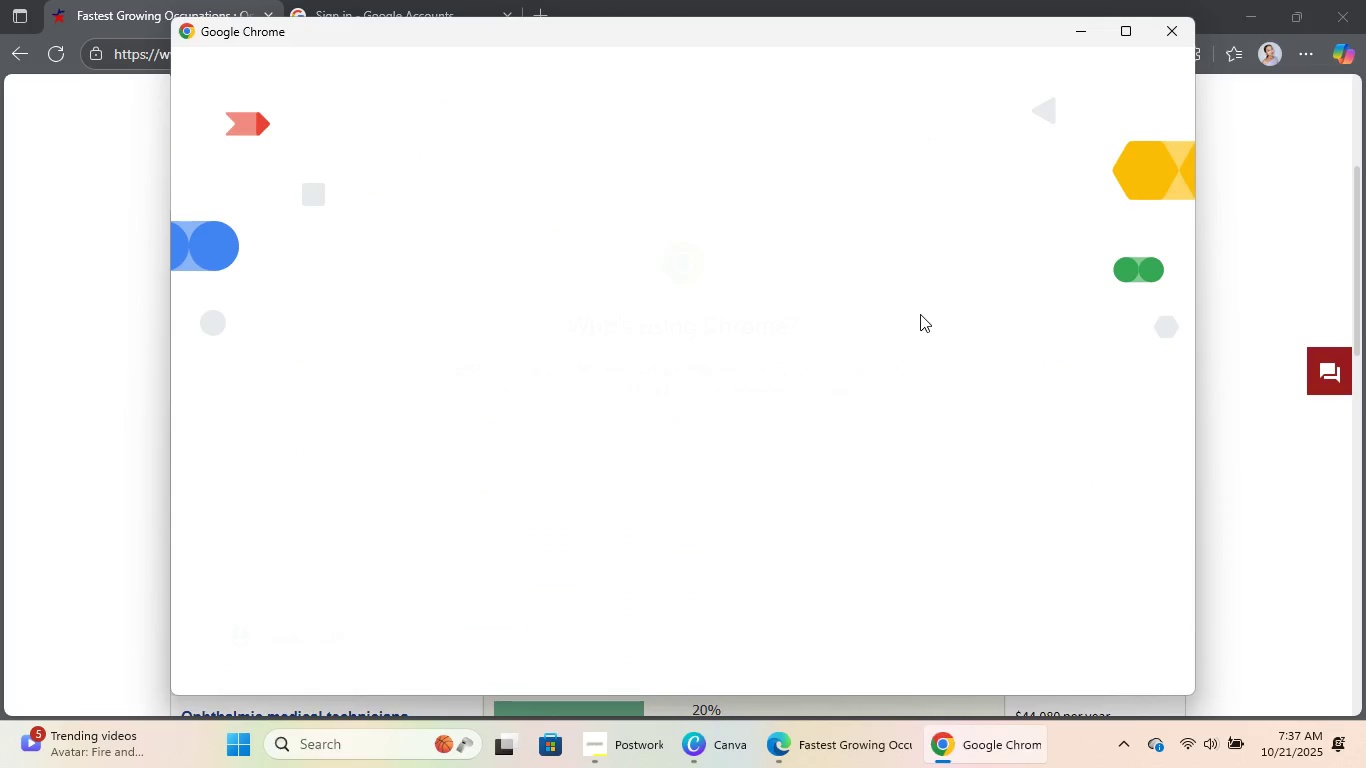 
wait(6.38)
 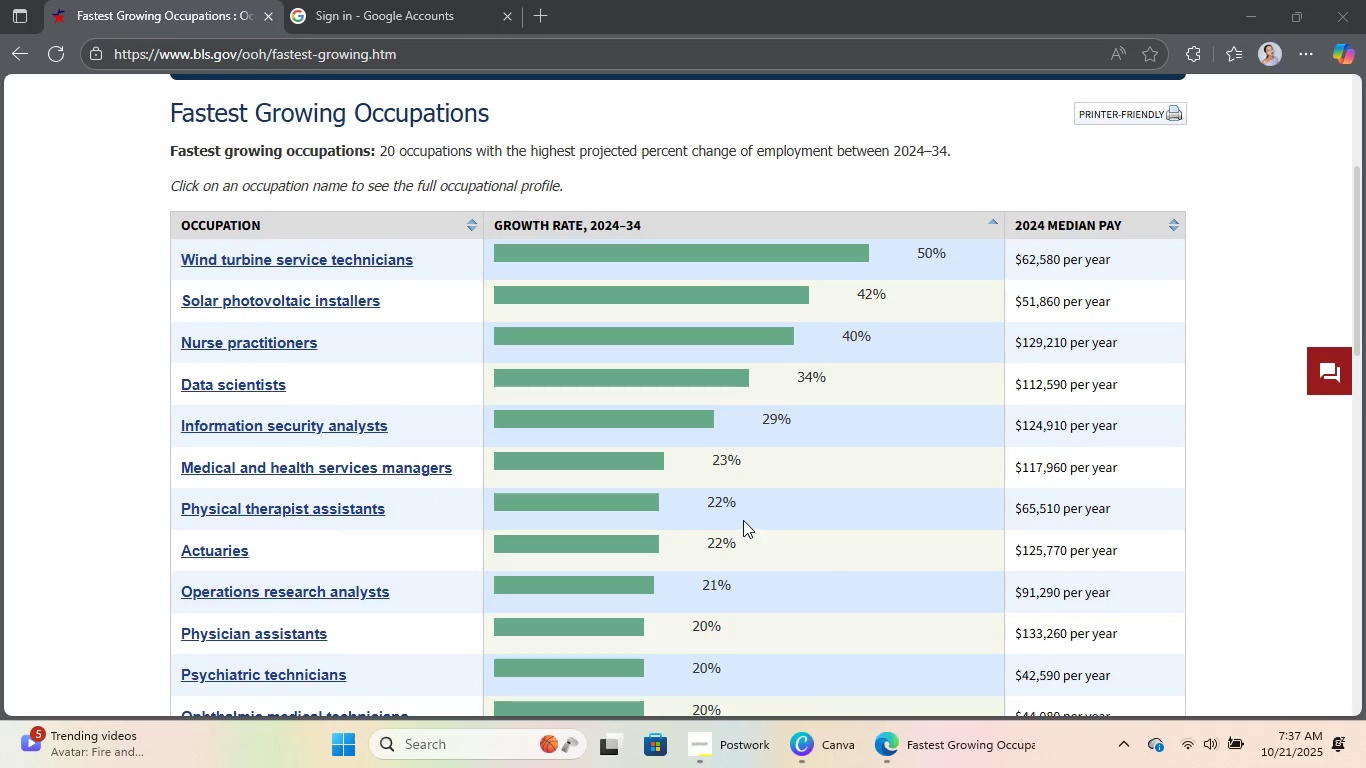 
left_click([730, 441])
 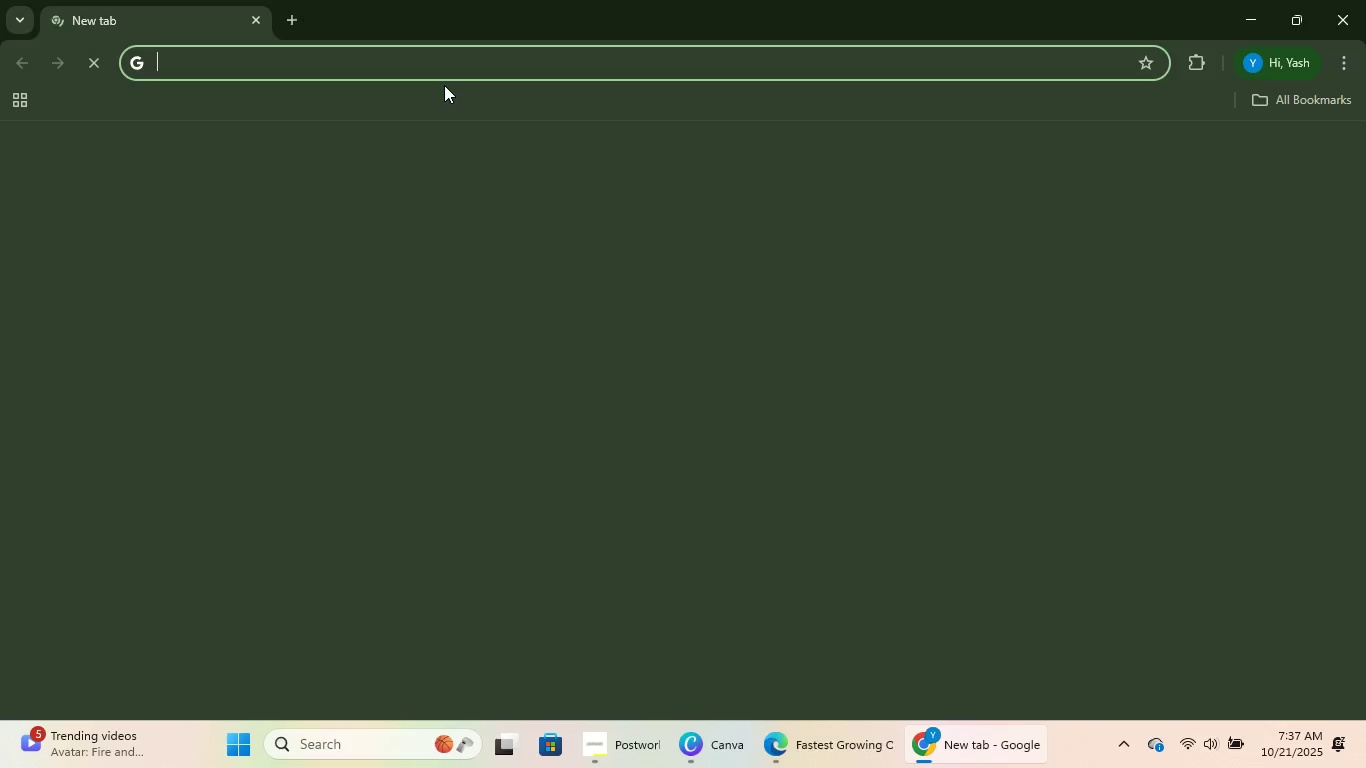 
type(docs)
 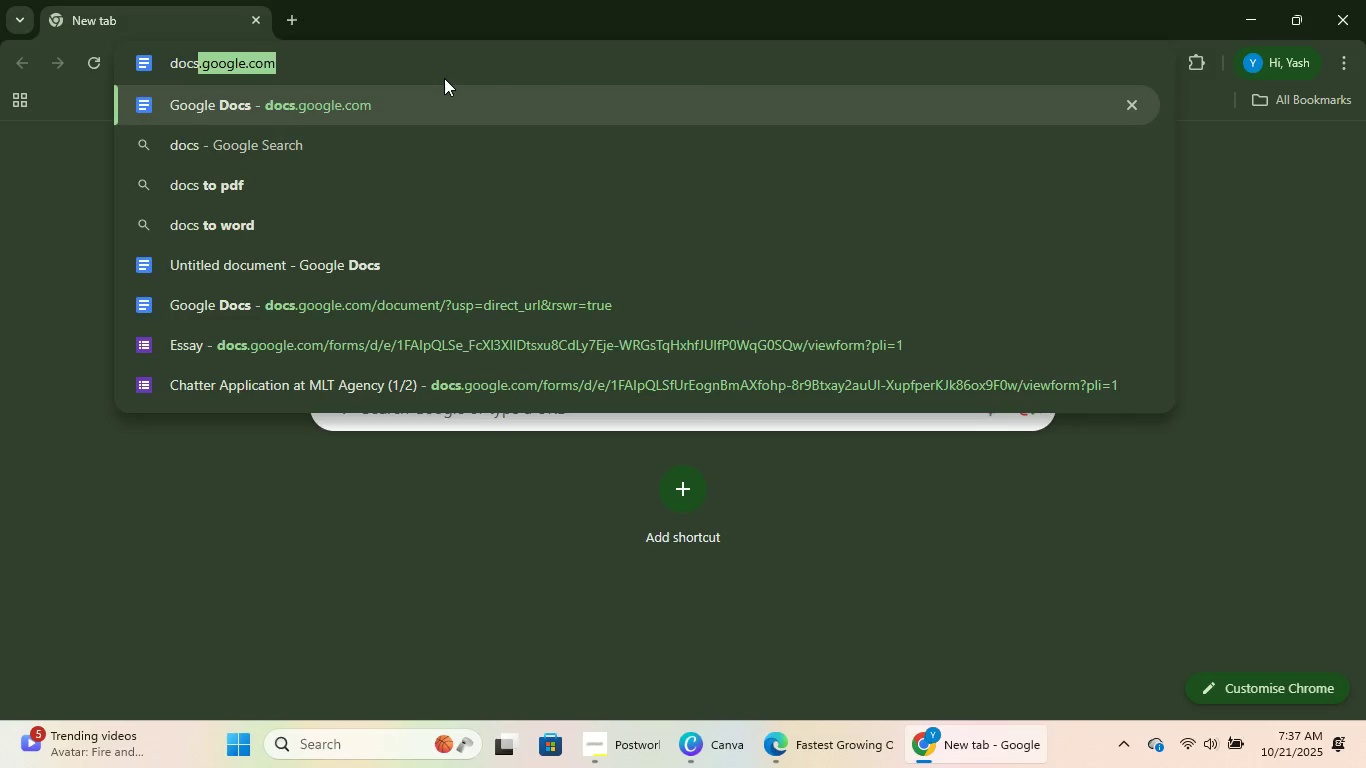 
key(Enter)
 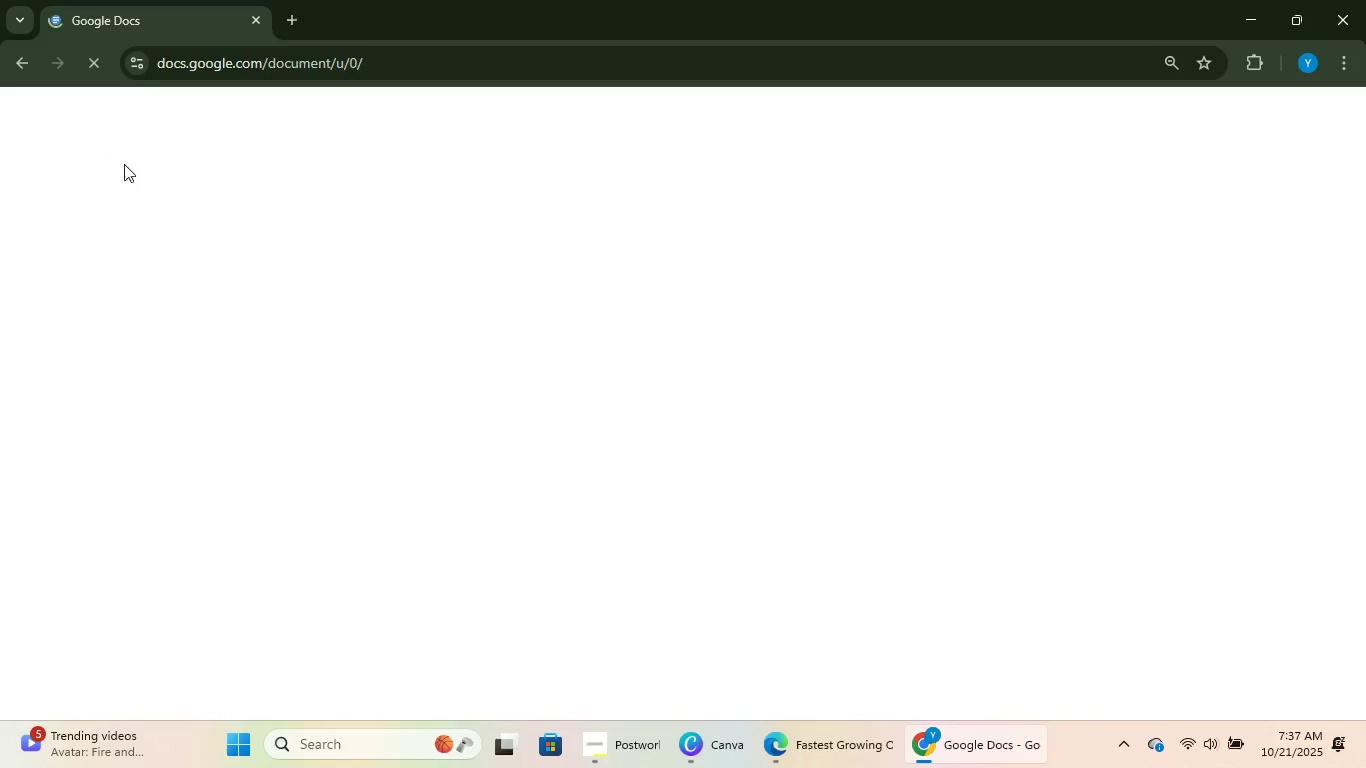 
left_click([224, 237])
 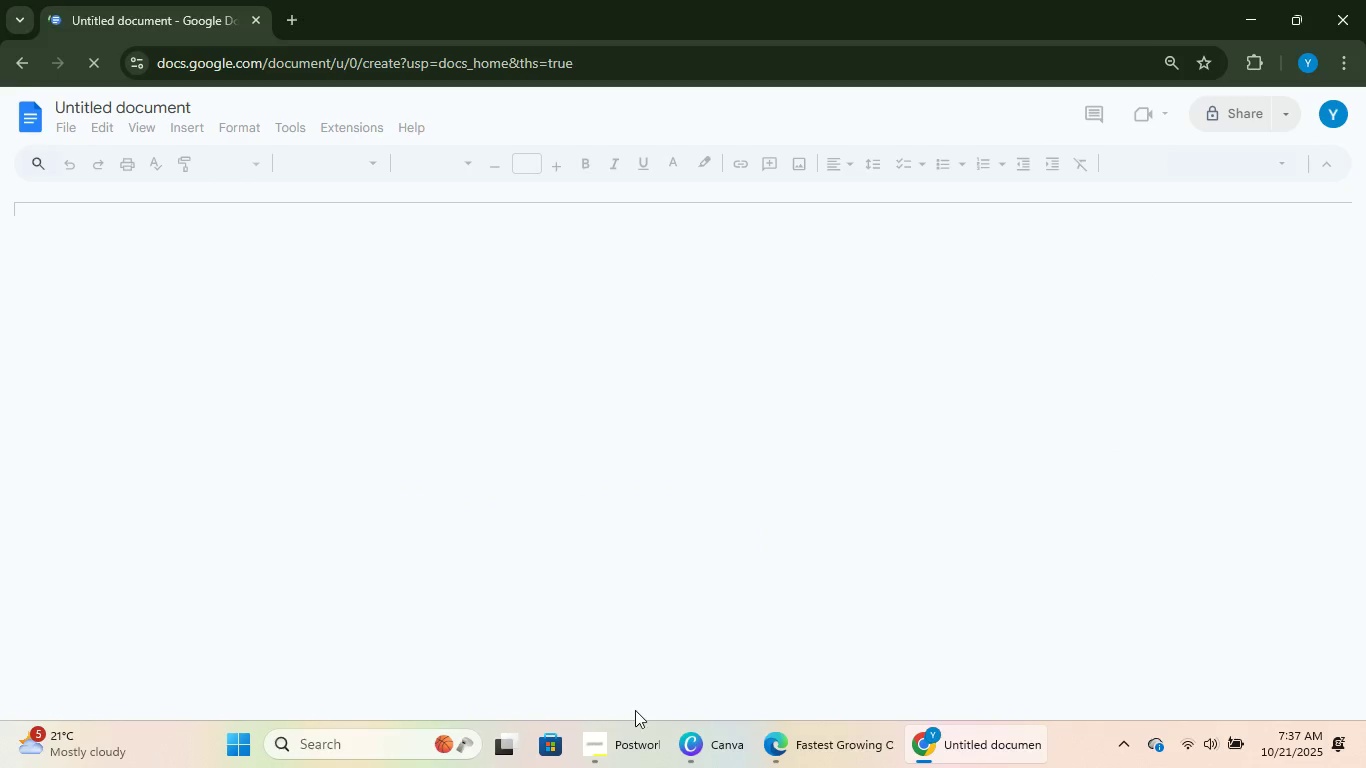 
left_click([809, 755])
 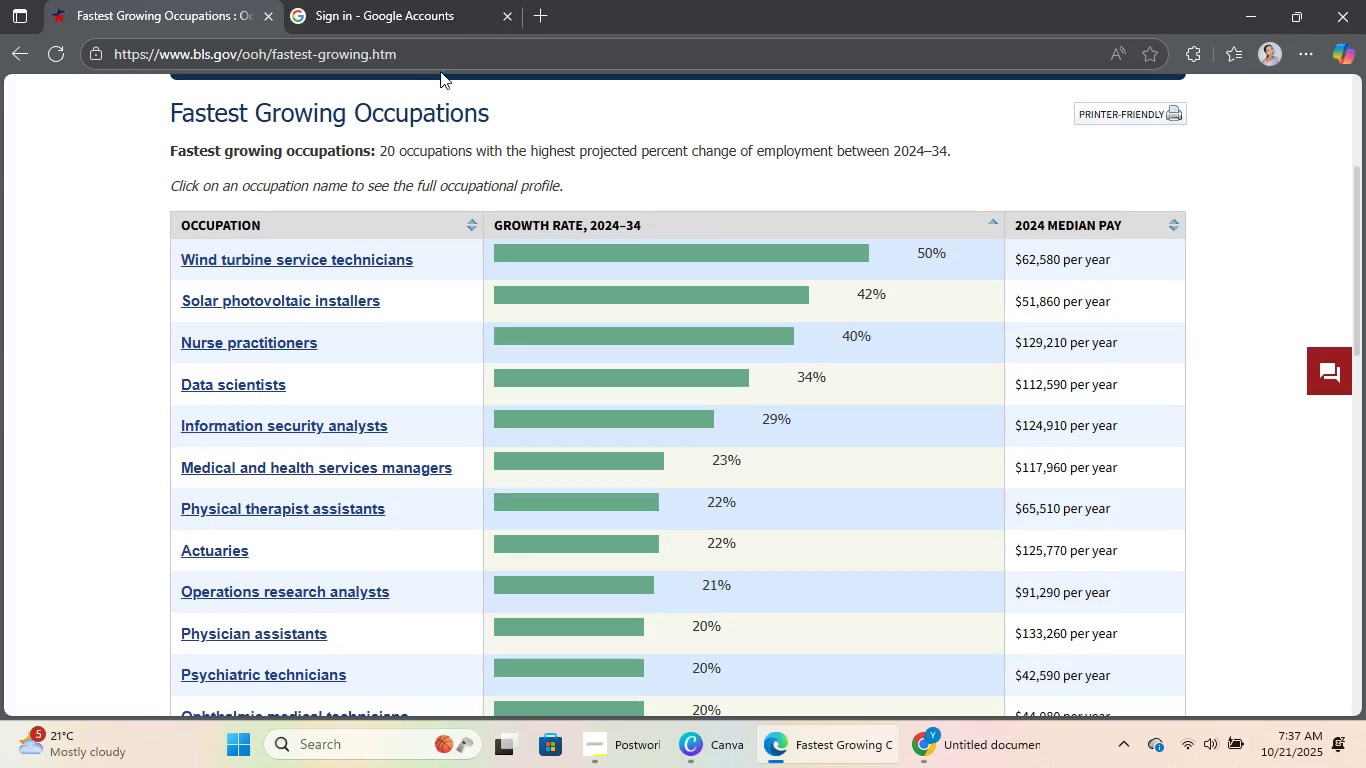 
left_click([454, 55])
 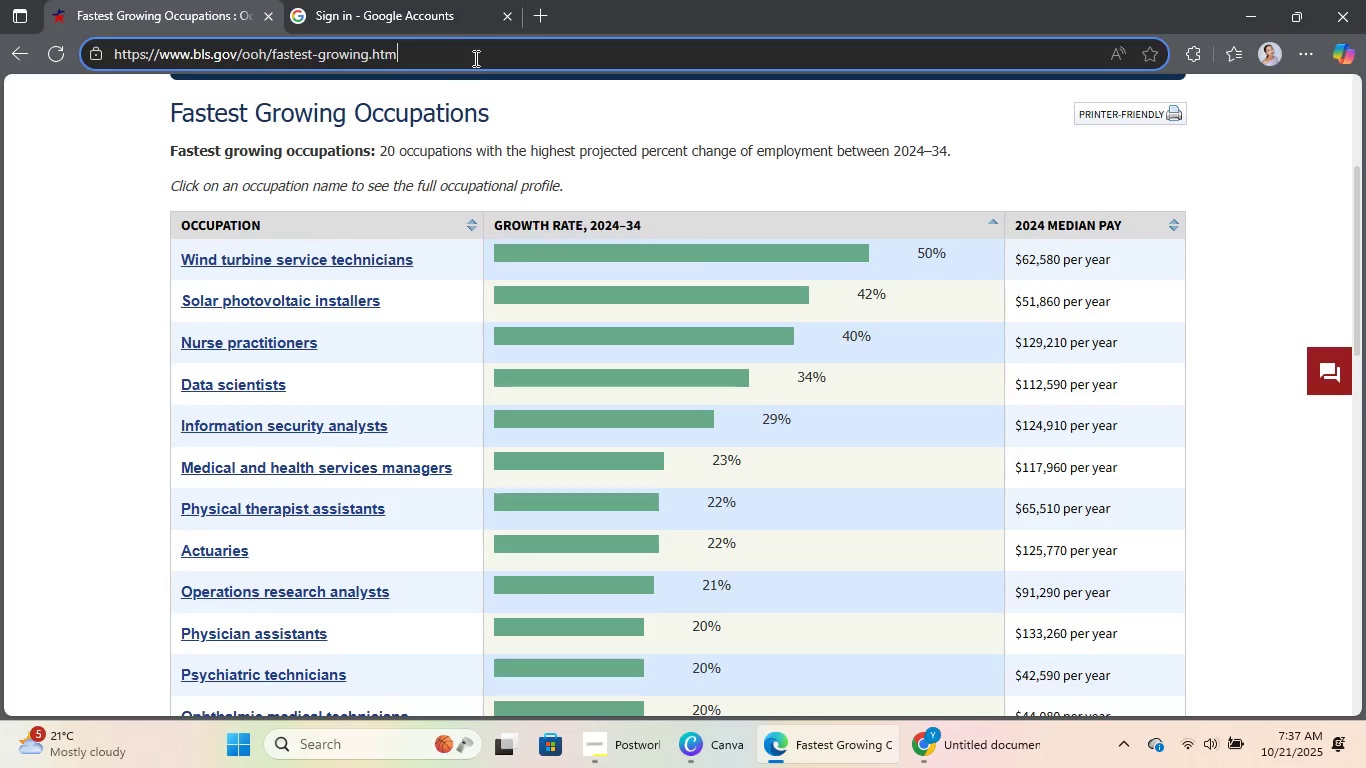 
key(Control+C)
 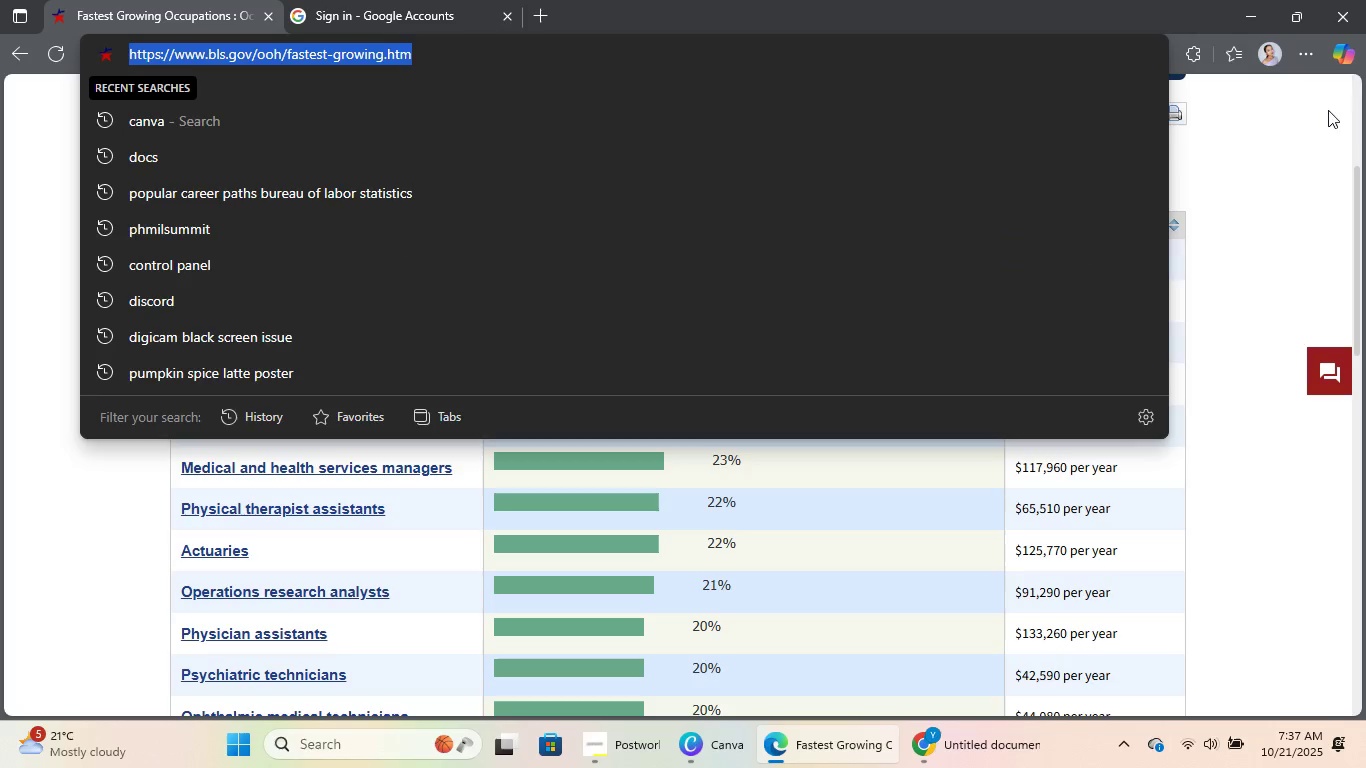 
key(Control+C)
 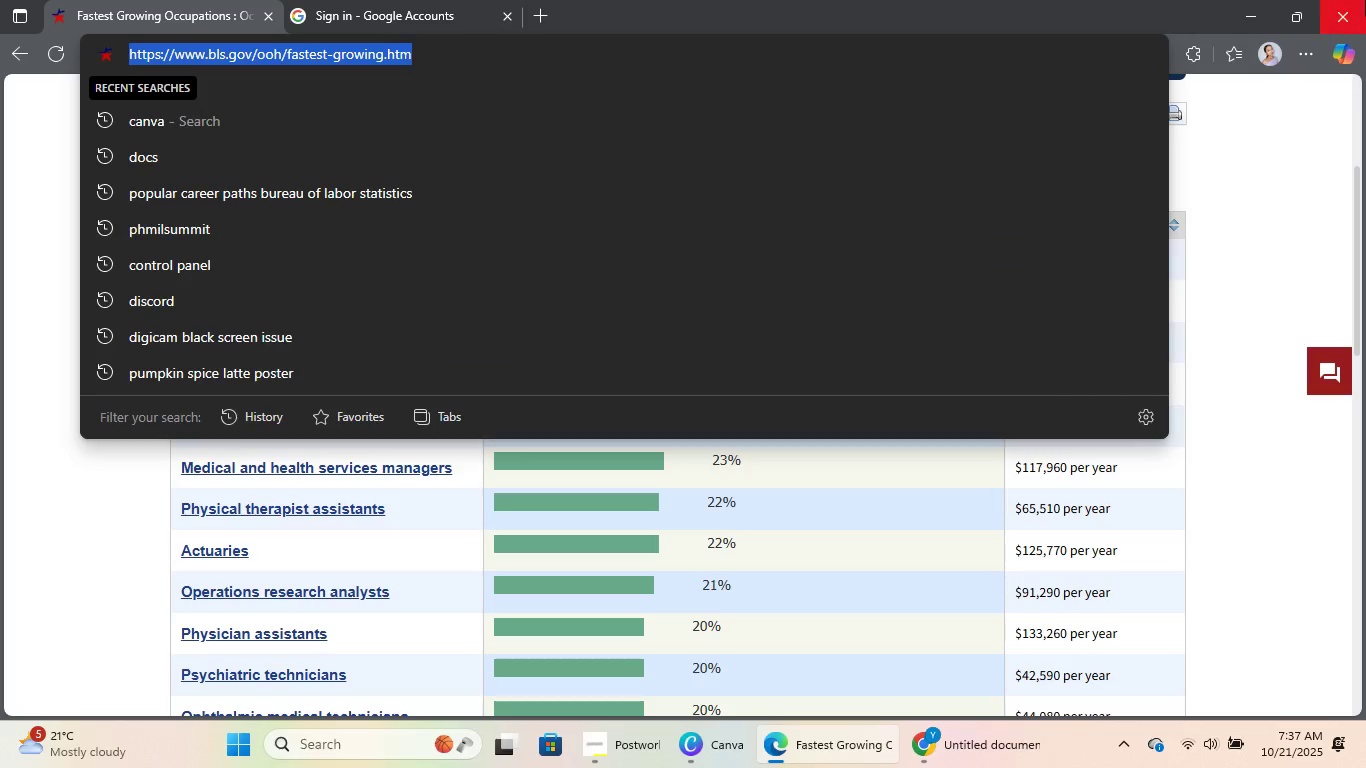 
left_click([1365, 0])
 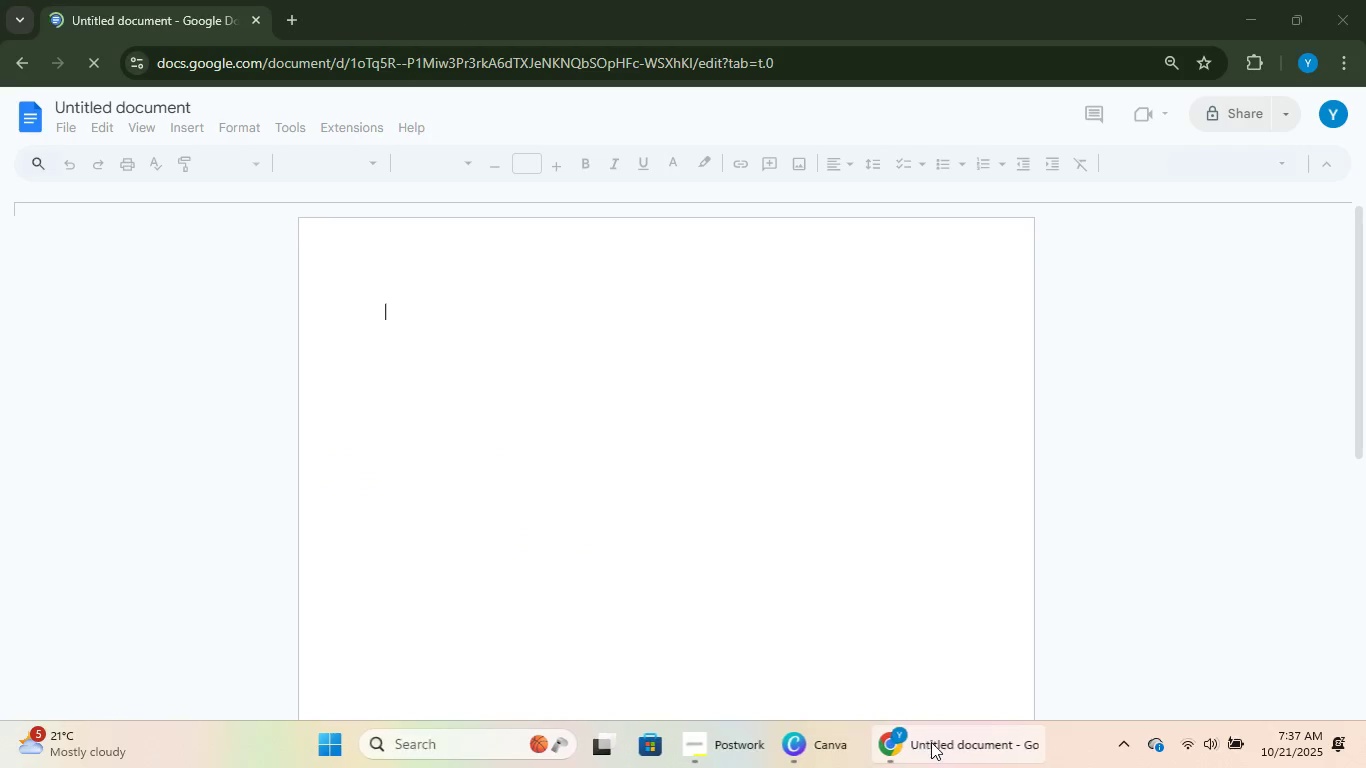 
left_click([931, 742])
 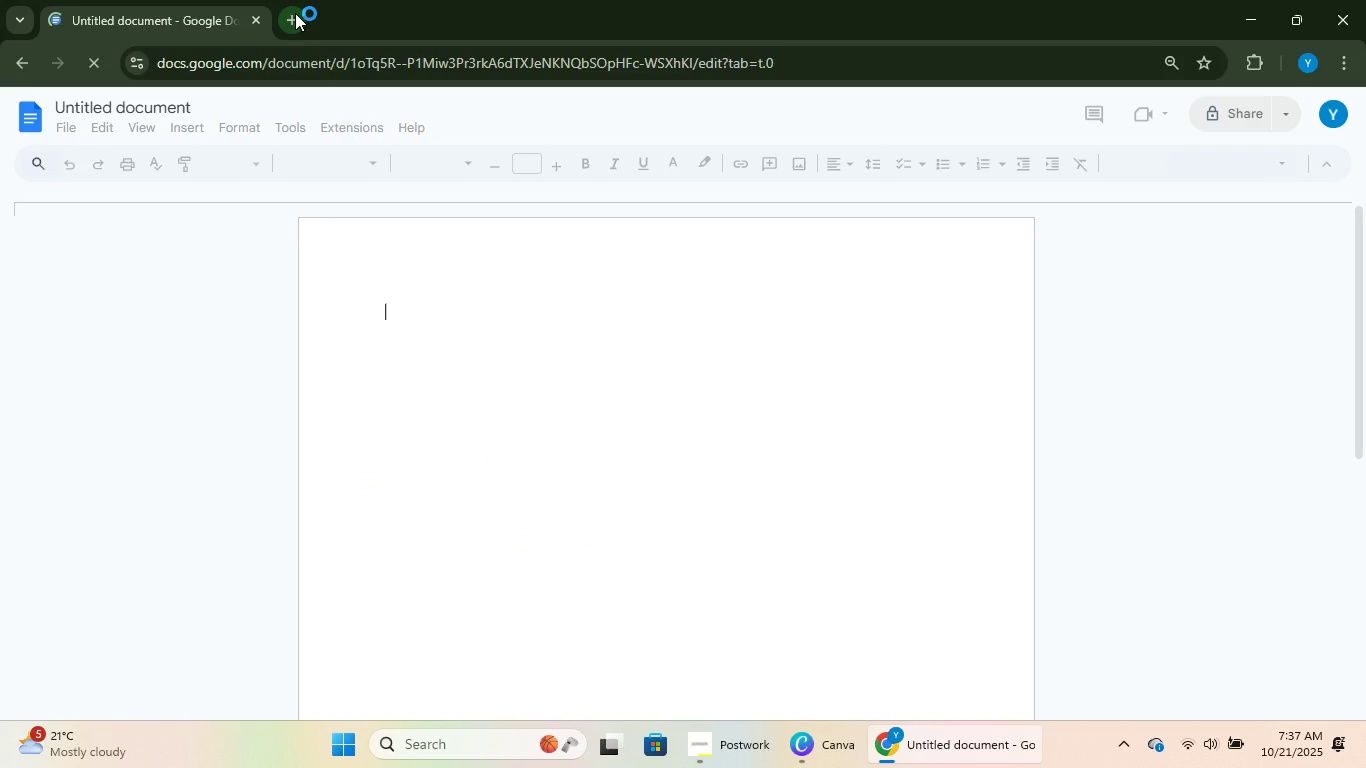 
hold_key(key=ControlLeft, duration=0.36)
 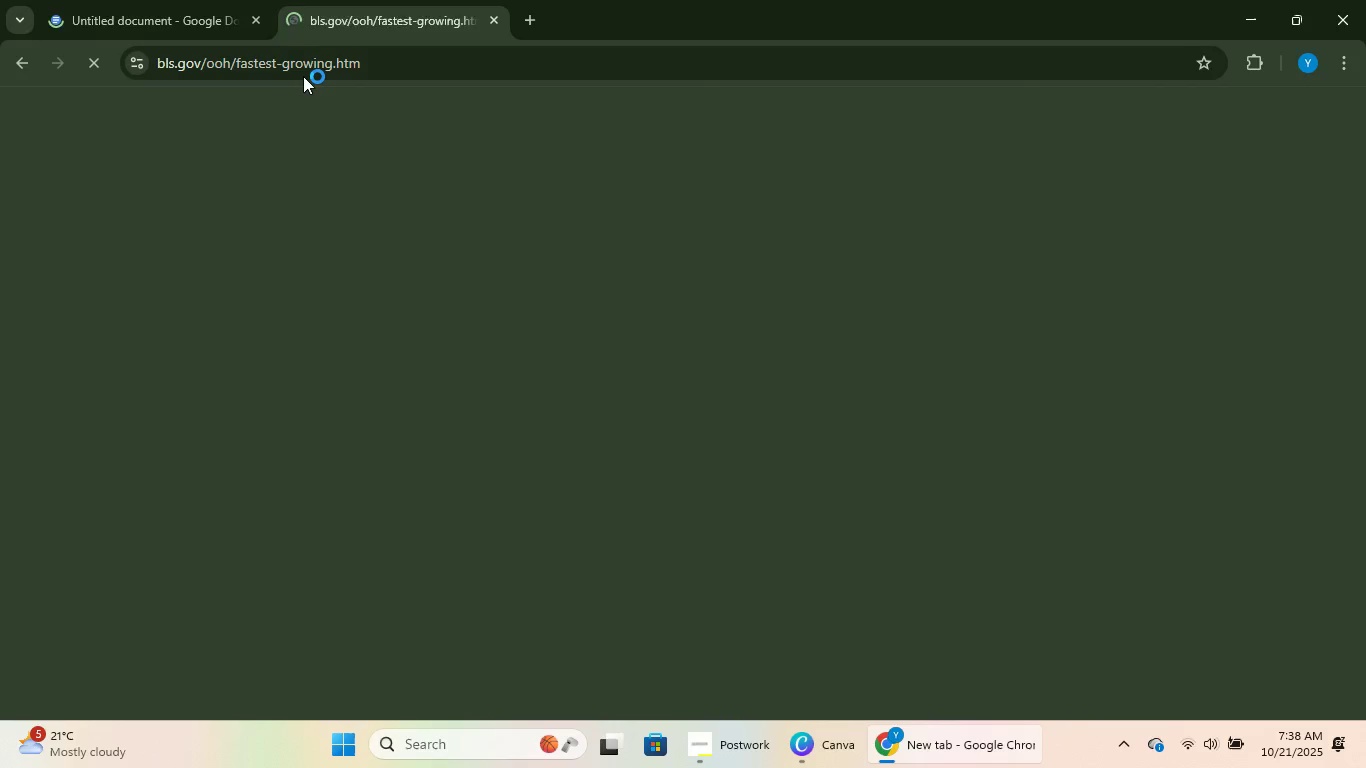 
key(NumpadEnter)
 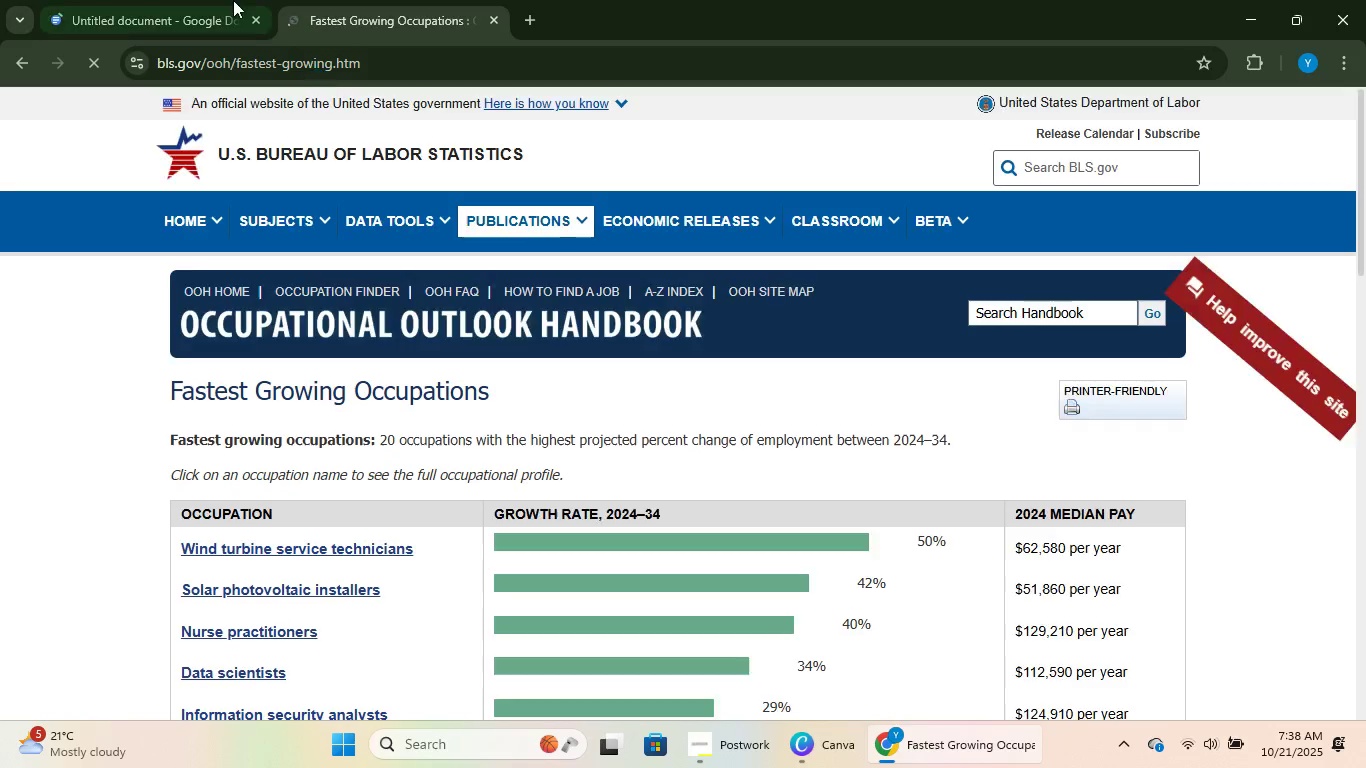 
left_click([226, 0])
 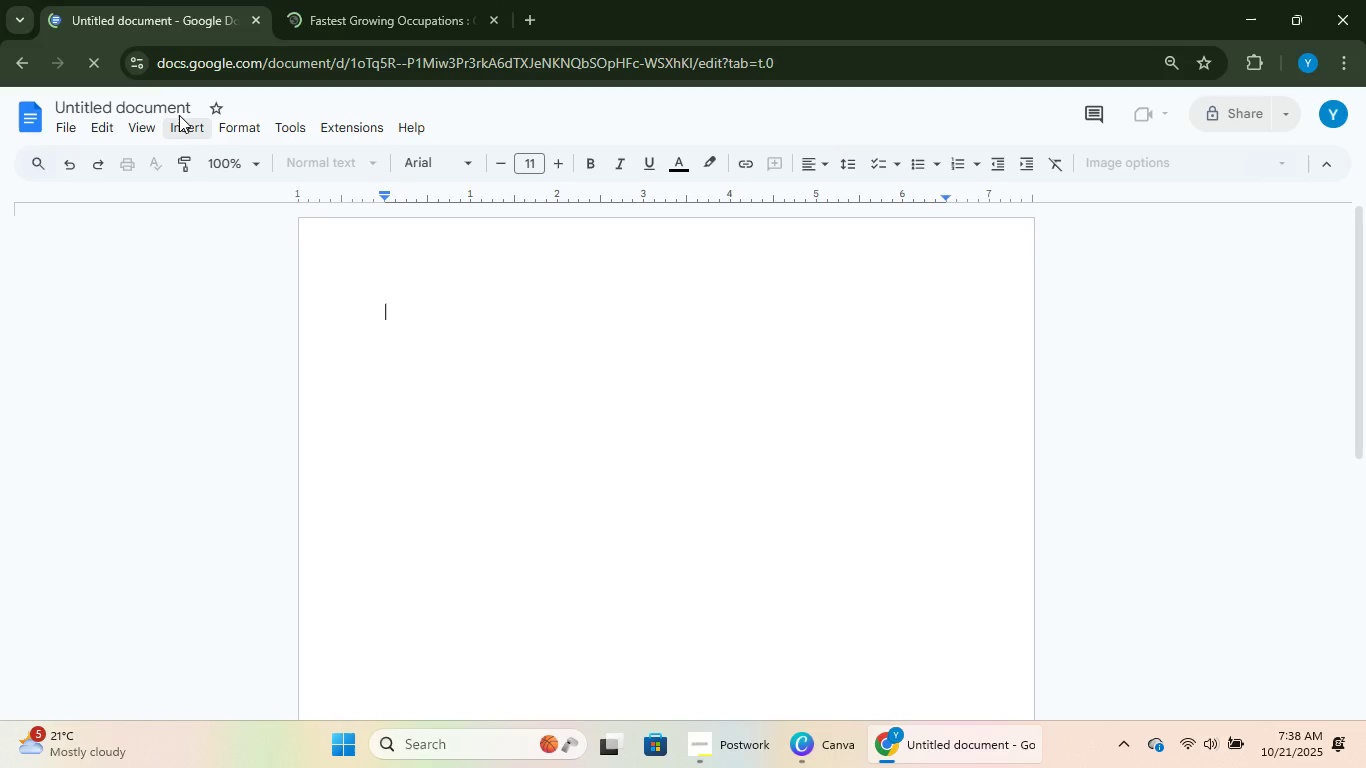 
left_click([172, 108])
 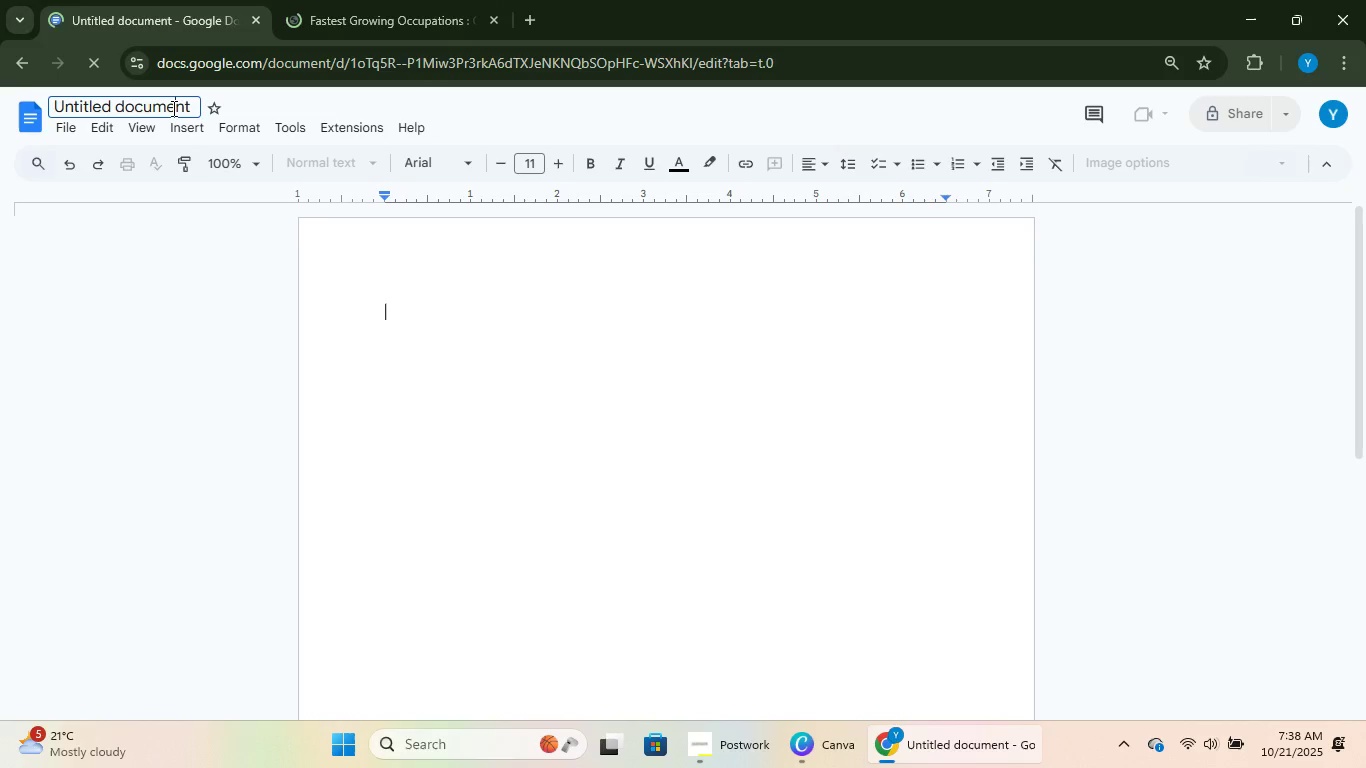 
key(Control+ControlLeft)
 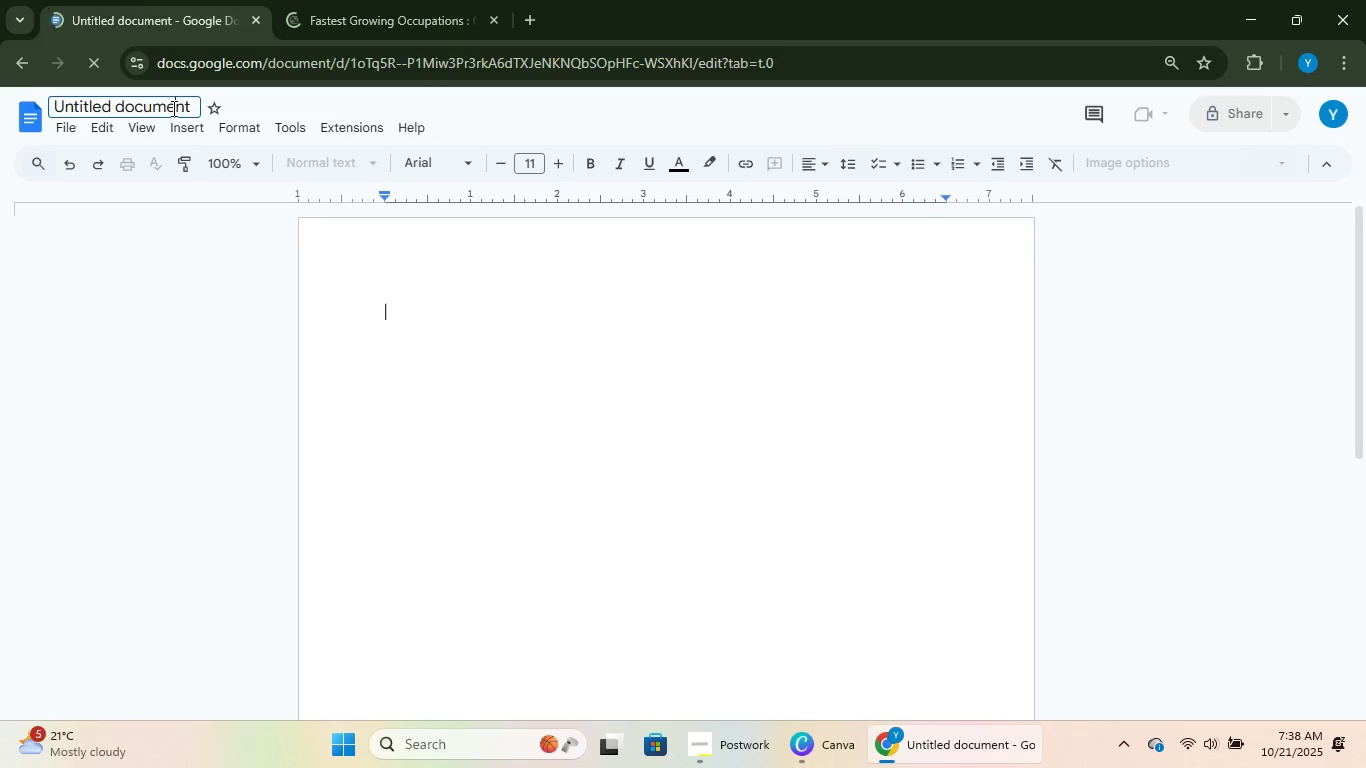 
key(Control+A)
 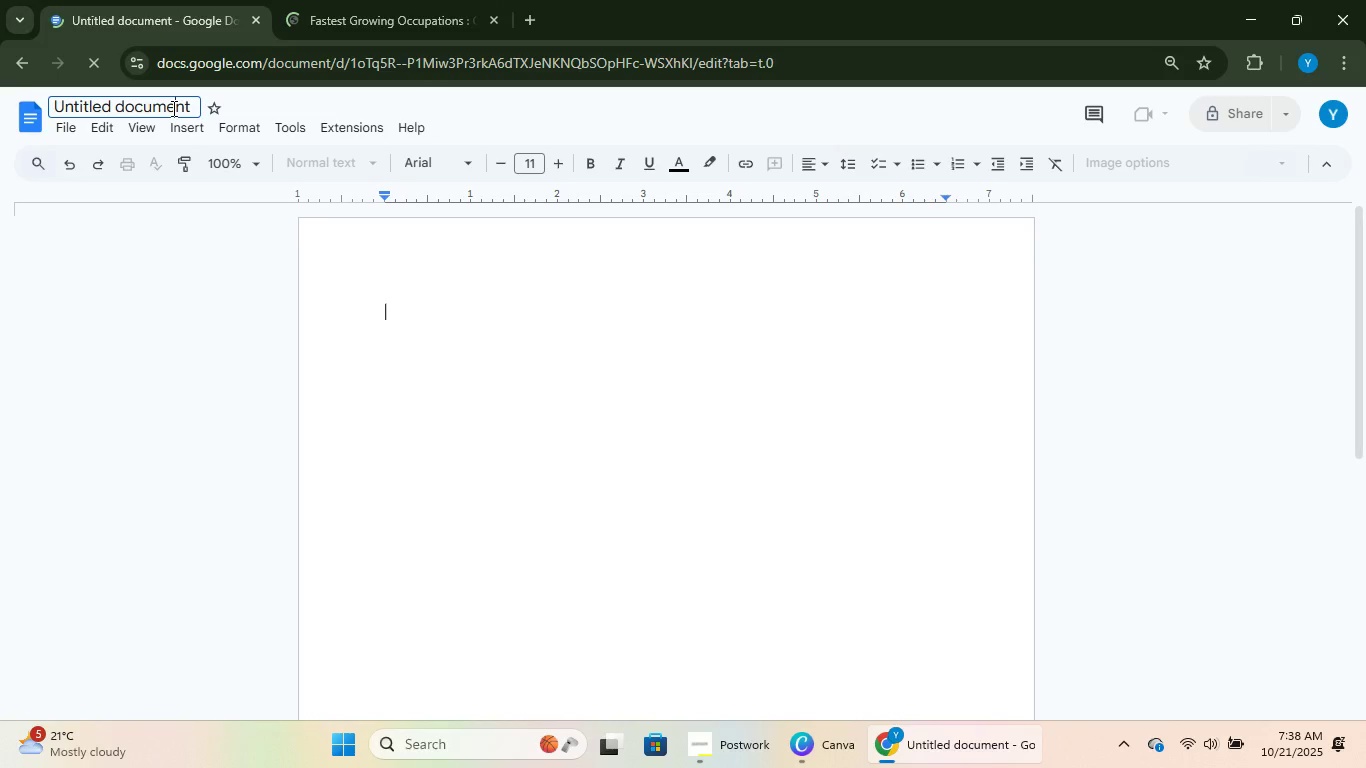 
type(Source List)
key(Tab)
 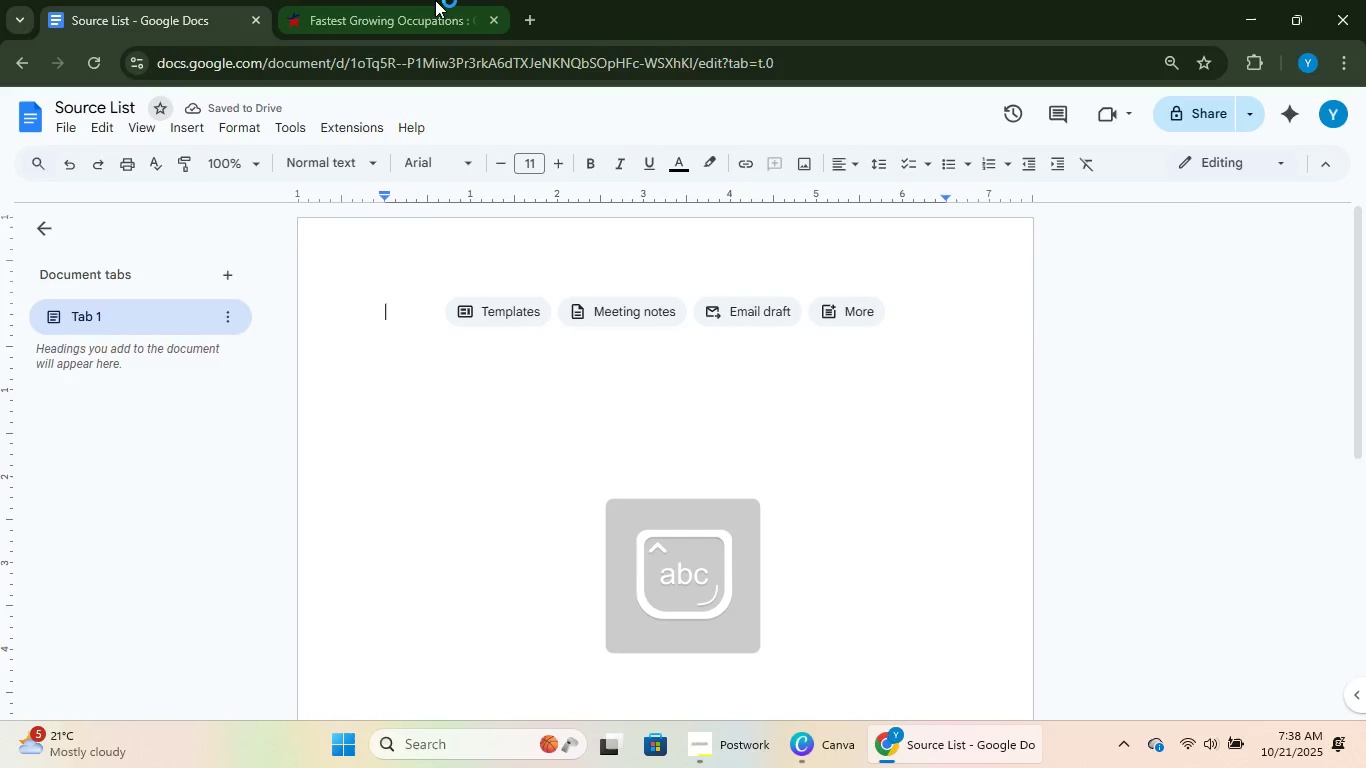 
left_click([435, 0])
 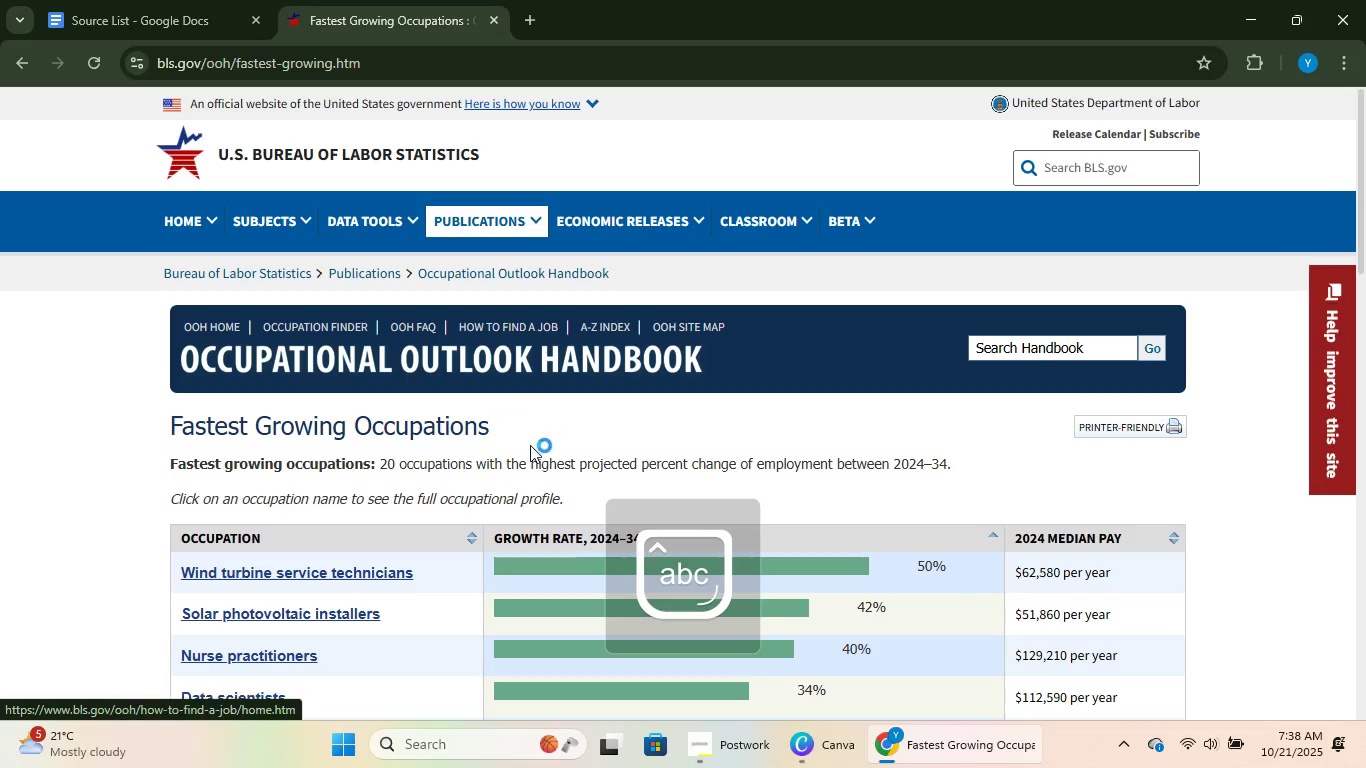 
scroll: coordinate [706, 293], scroll_direction: down, amount: 13.0
 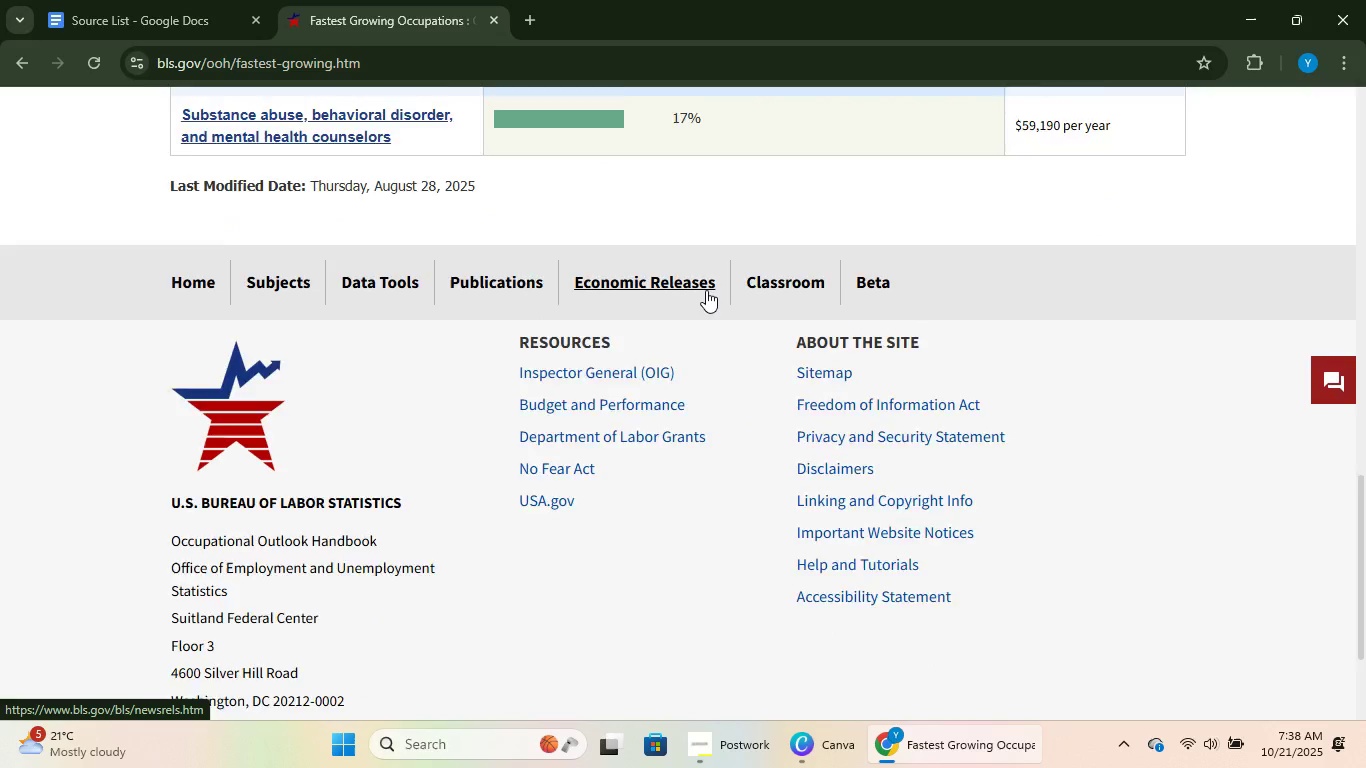 
scroll: coordinate [702, 282], scroll_direction: up, amount: 12.0
 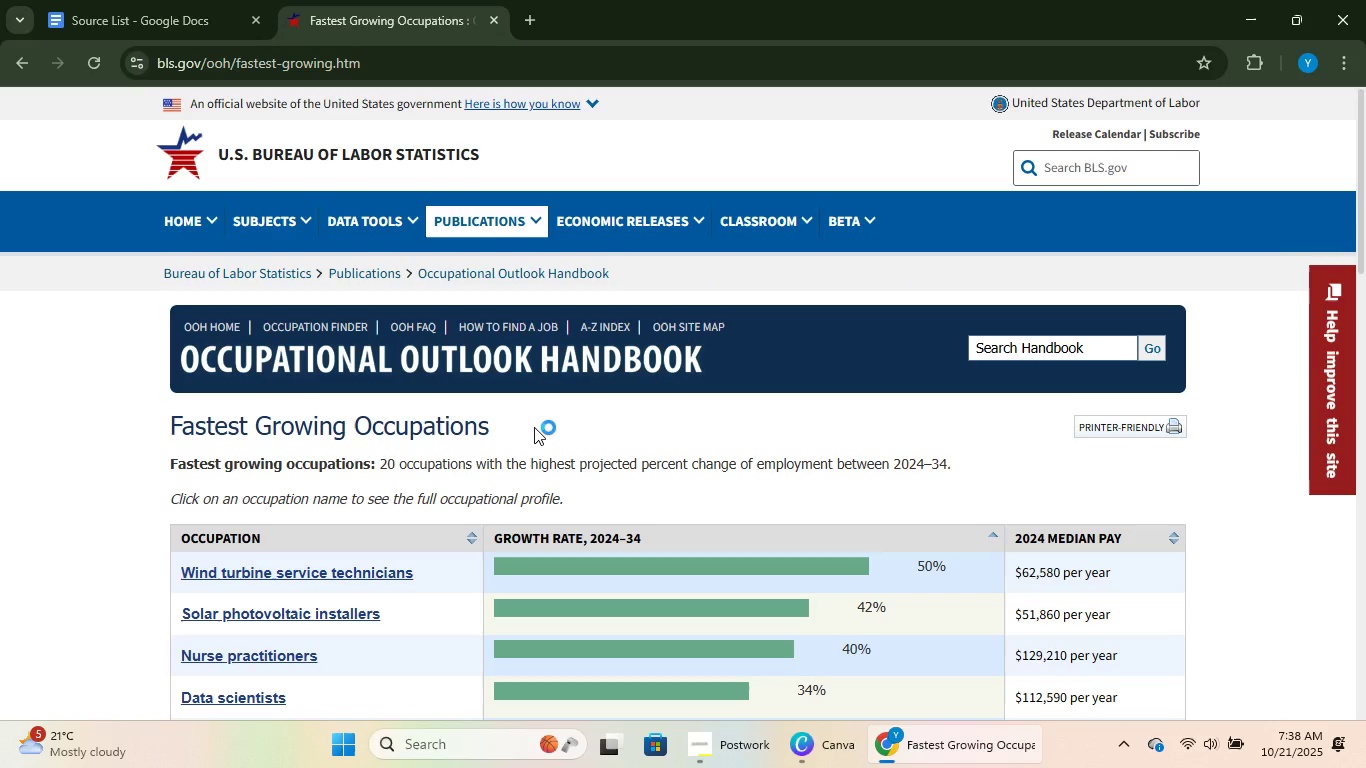 
left_click_drag(start_coordinate=[543, 424], to_coordinate=[178, 419])
 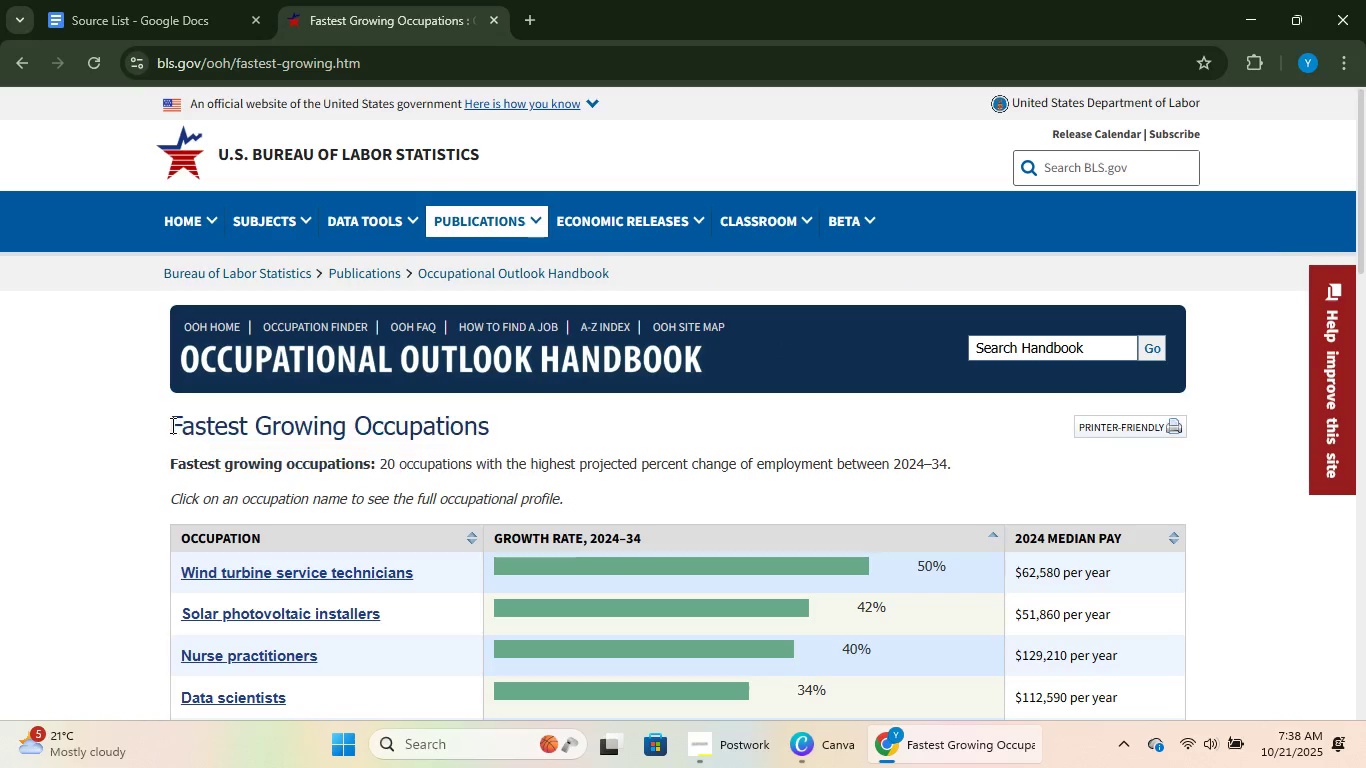 
left_click([170, 427])
 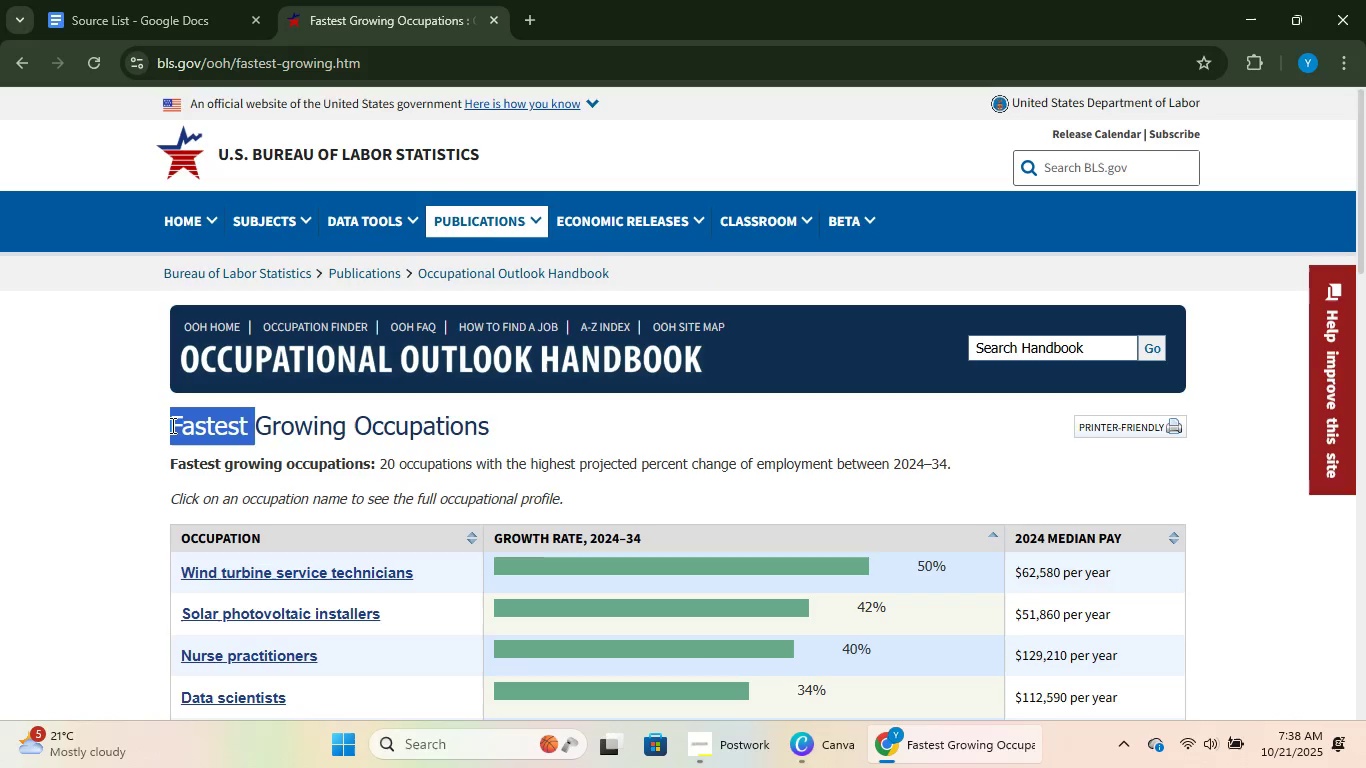 
left_click_drag(start_coordinate=[171, 425], to_coordinate=[462, 424])
 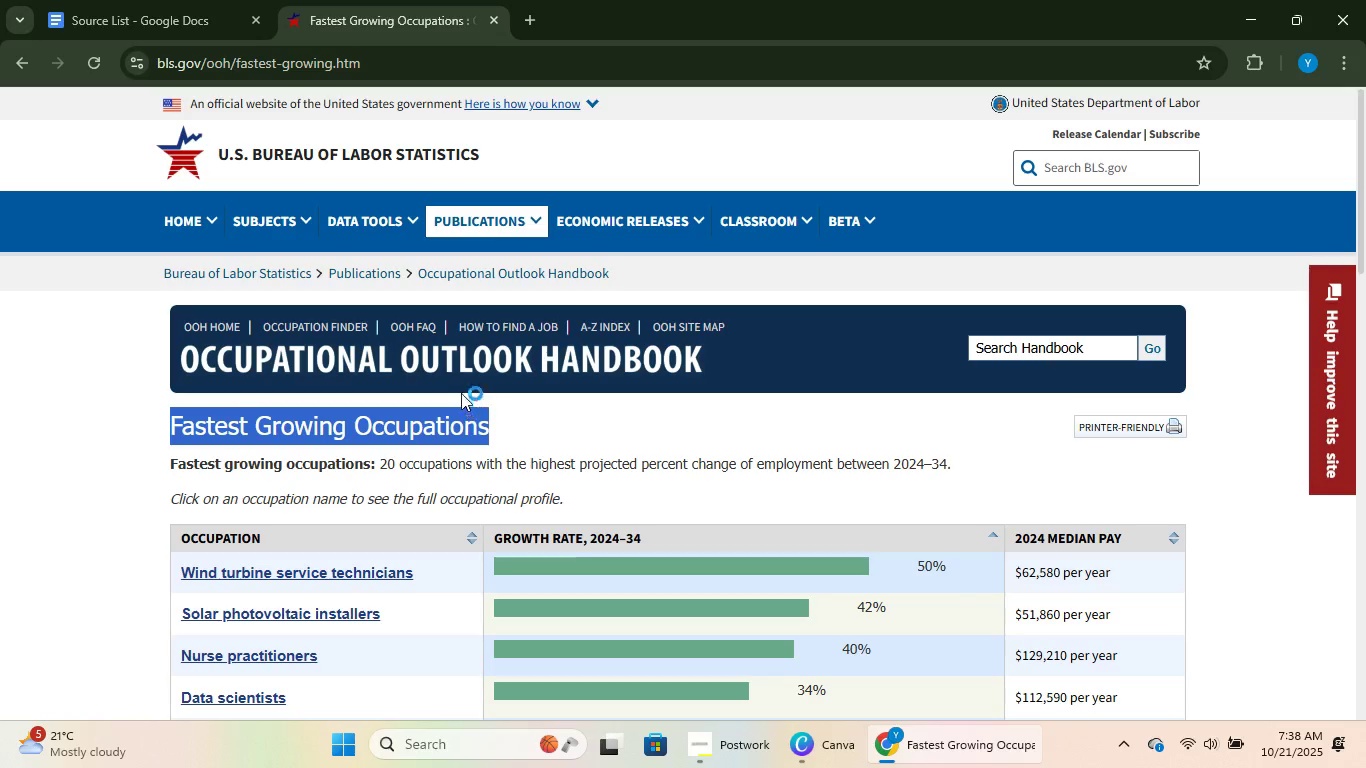 
key(Control+C)
 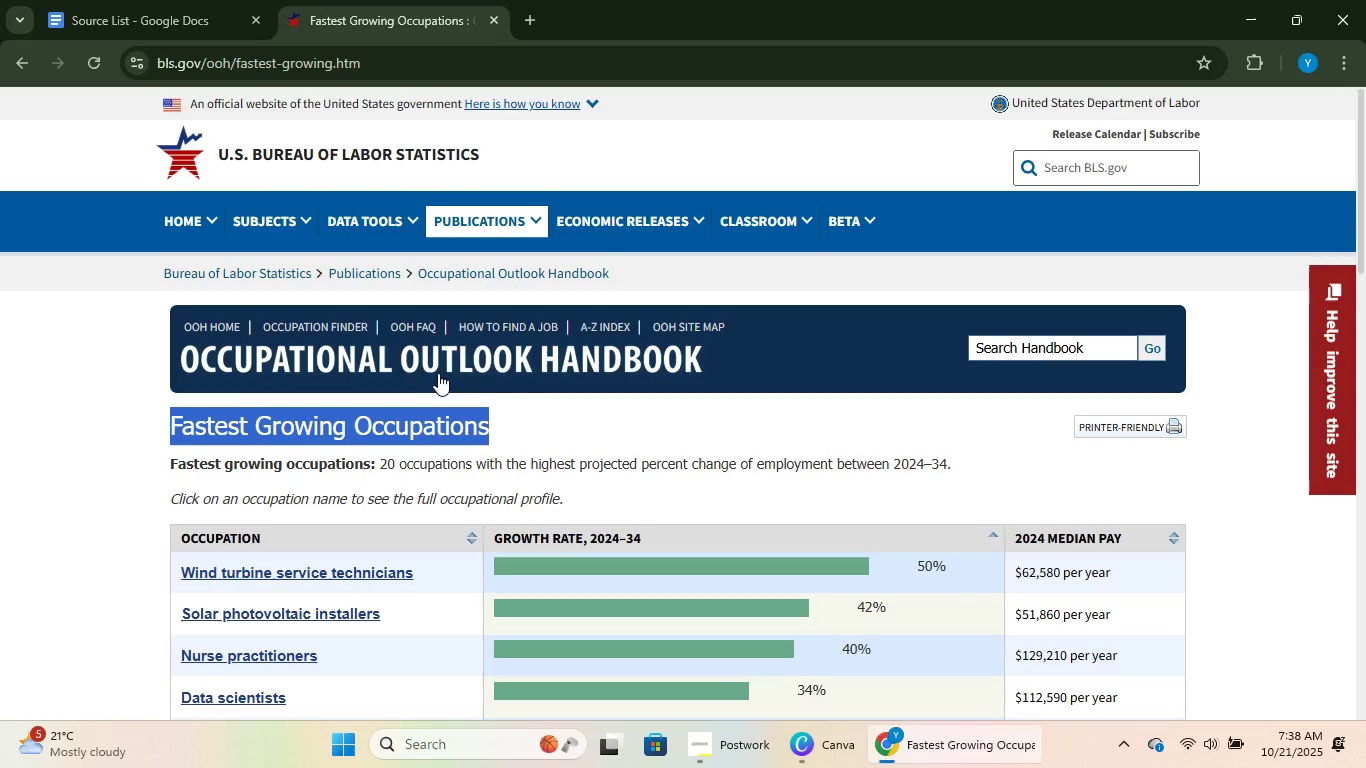 
key(Control+C)
 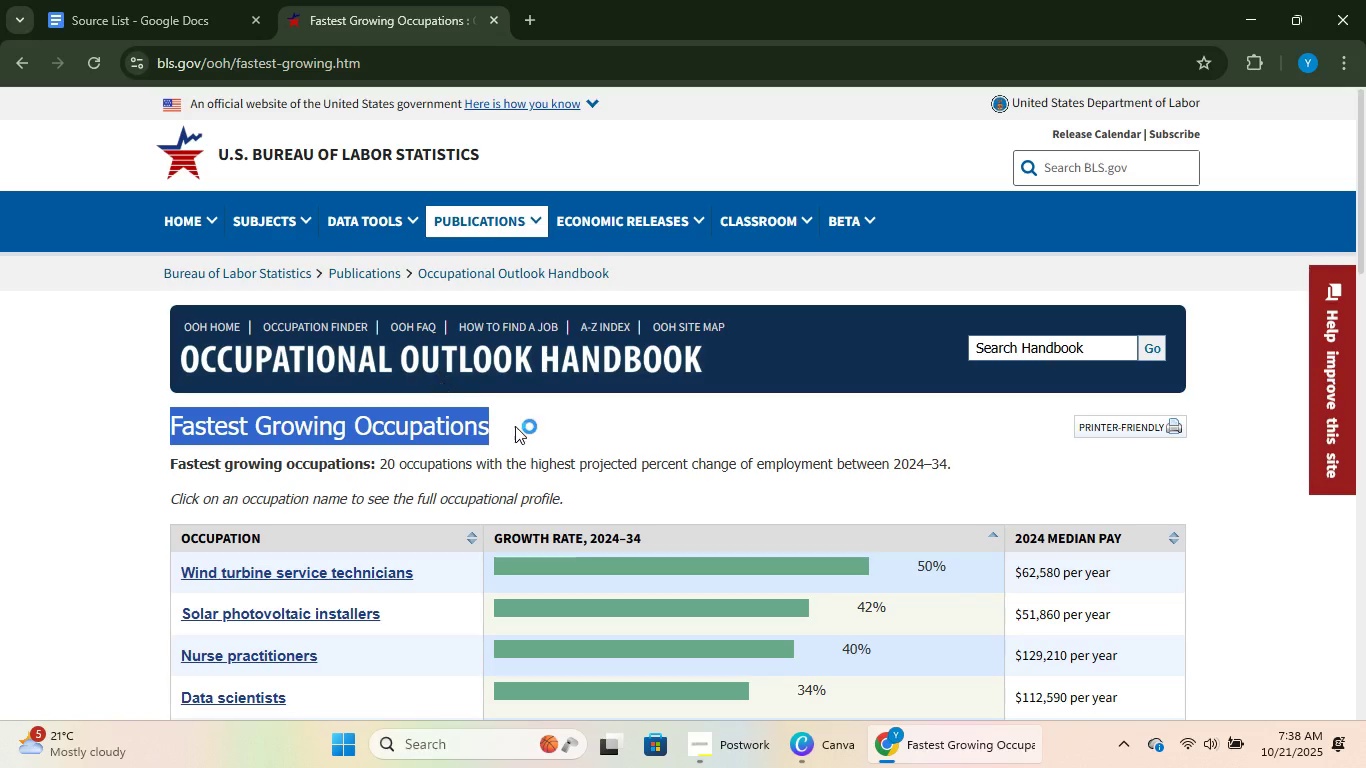 
key(Control+C)
 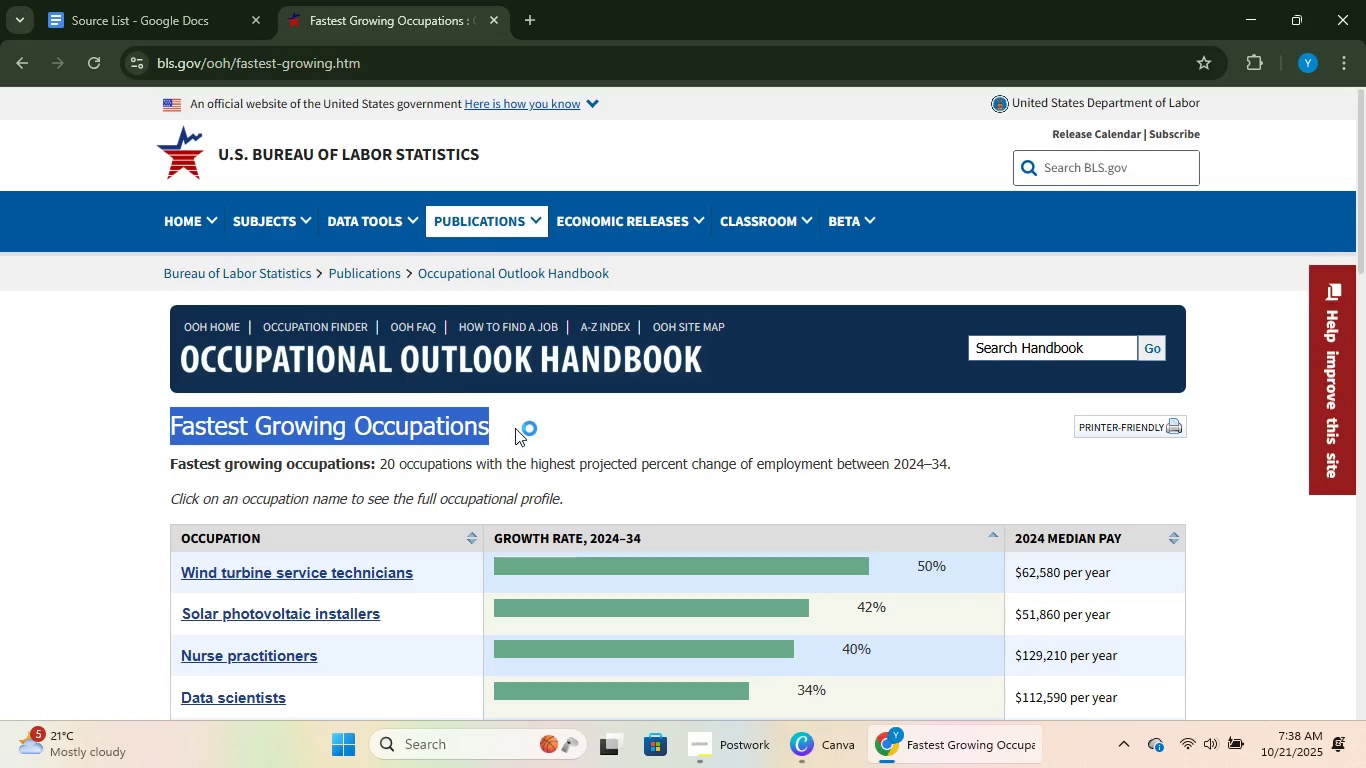 
key(Control+C)
 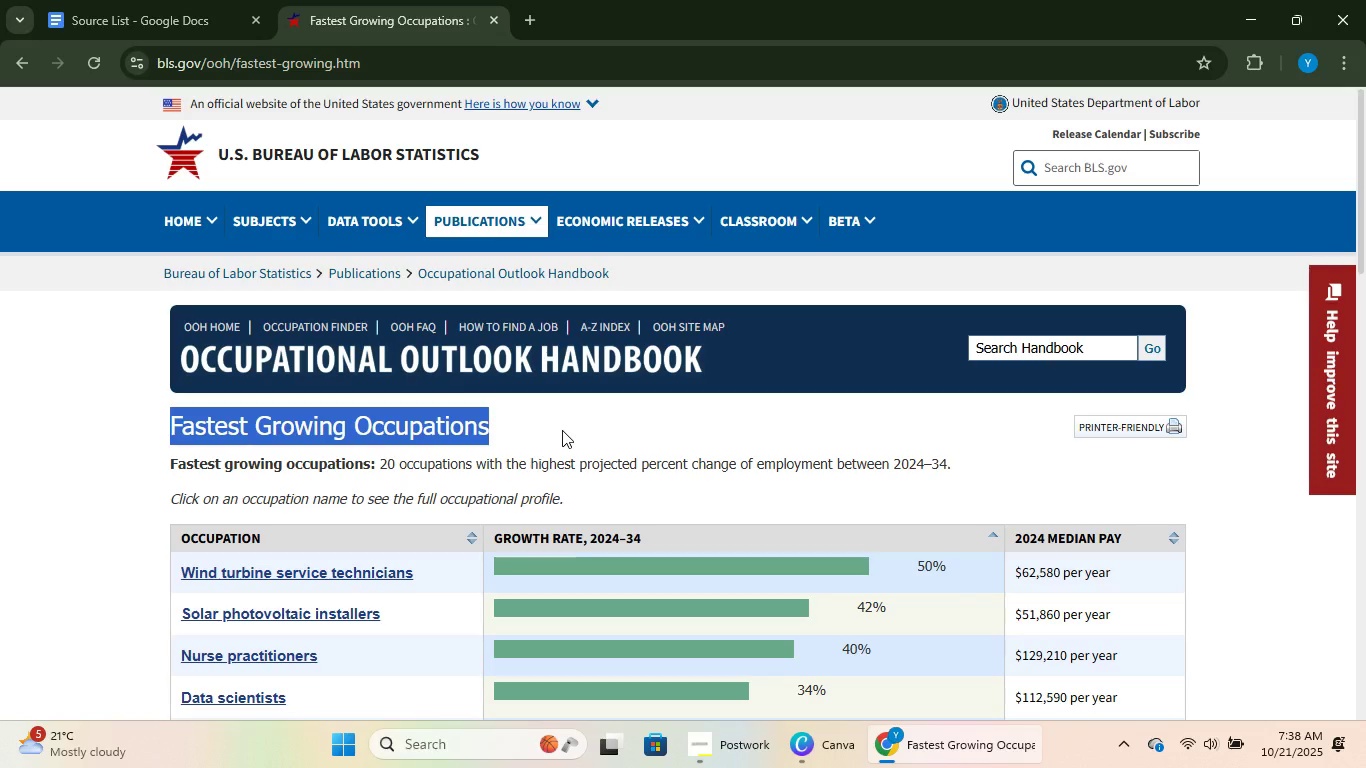 
left_click([563, 430])
 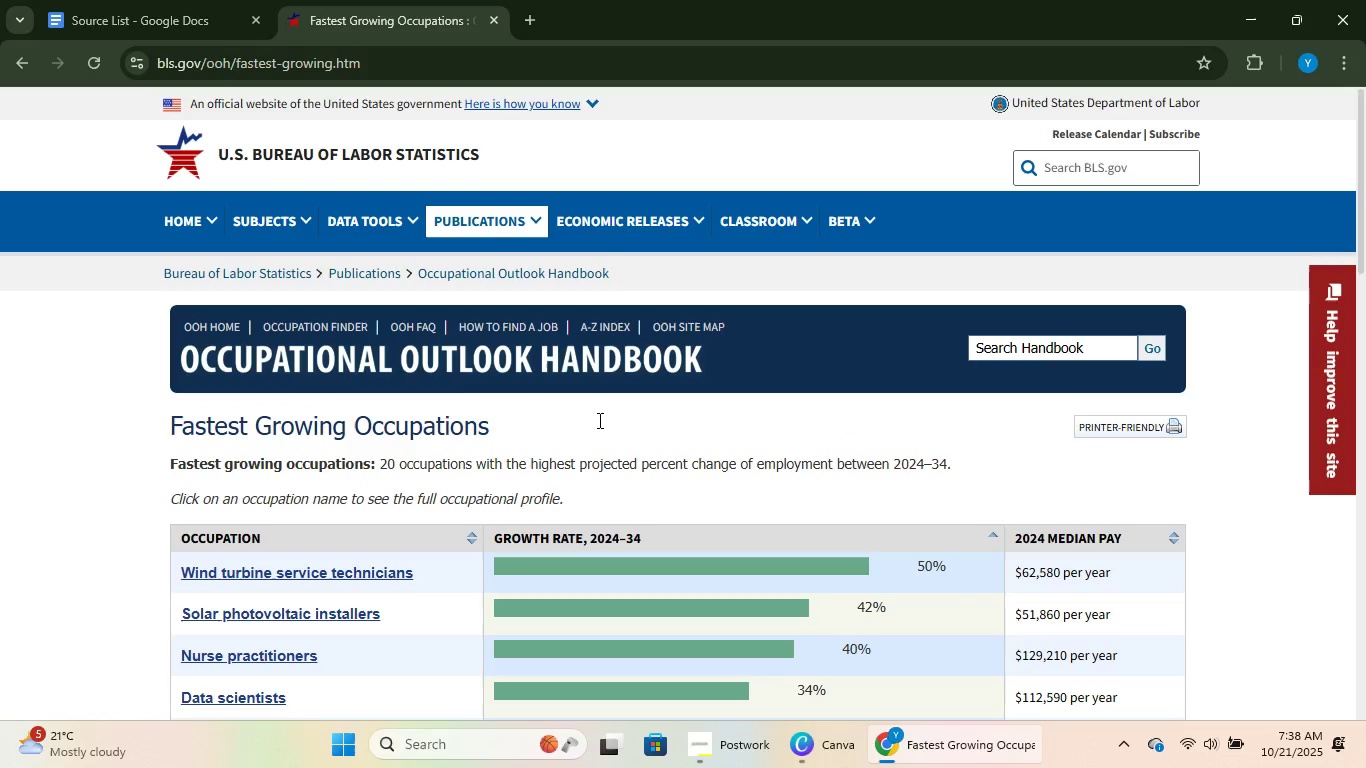 
left_click([83, 0])
 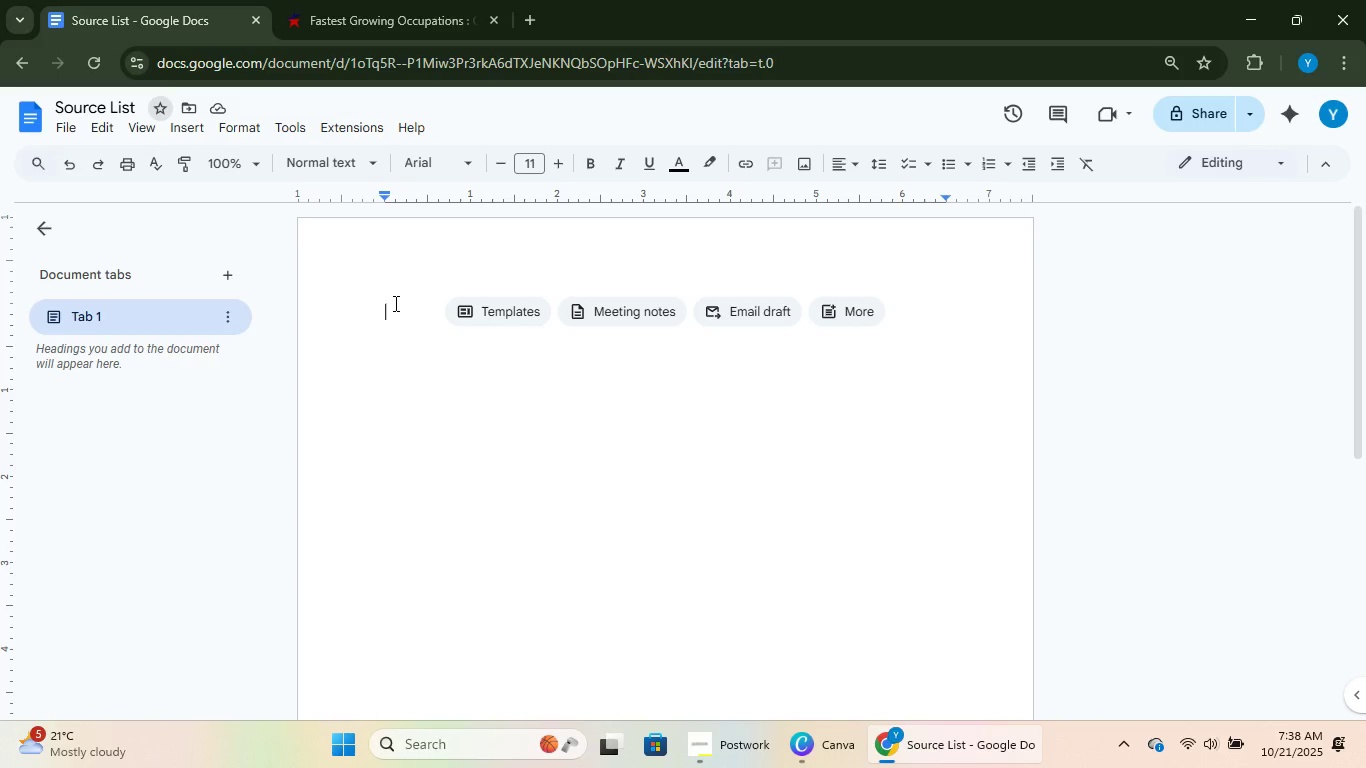 
right_click([394, 303])
 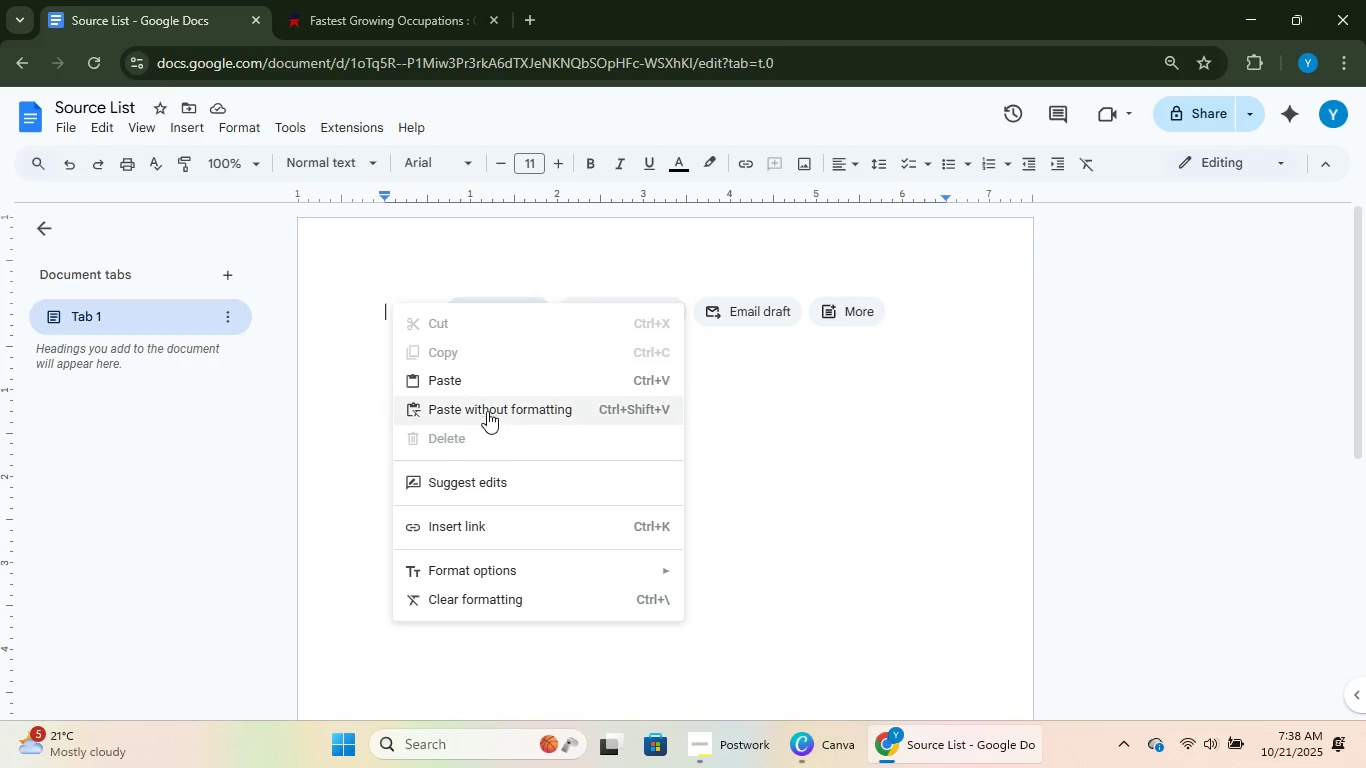 
left_click([487, 411])
 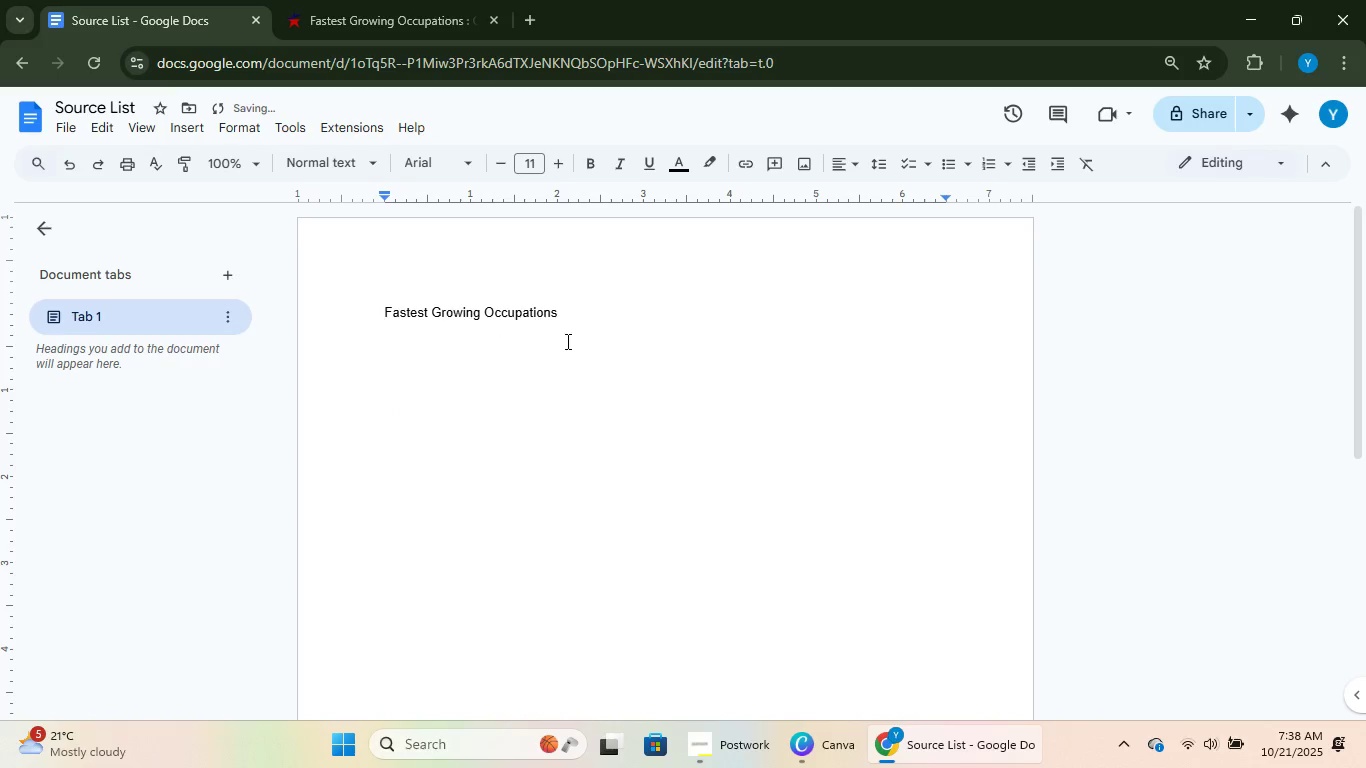 
left_click_drag(start_coordinate=[580, 324], to_coordinate=[391, 313])
 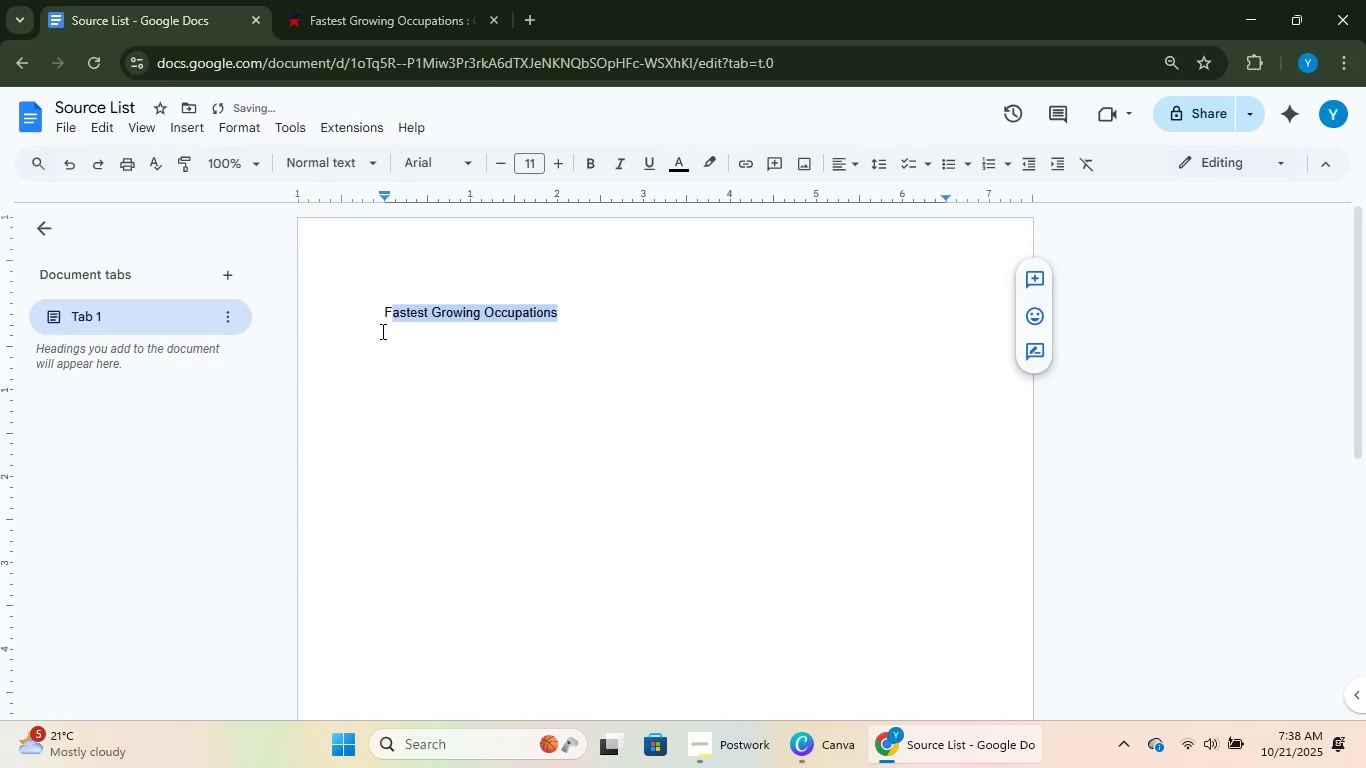 
left_click([380, 326])
 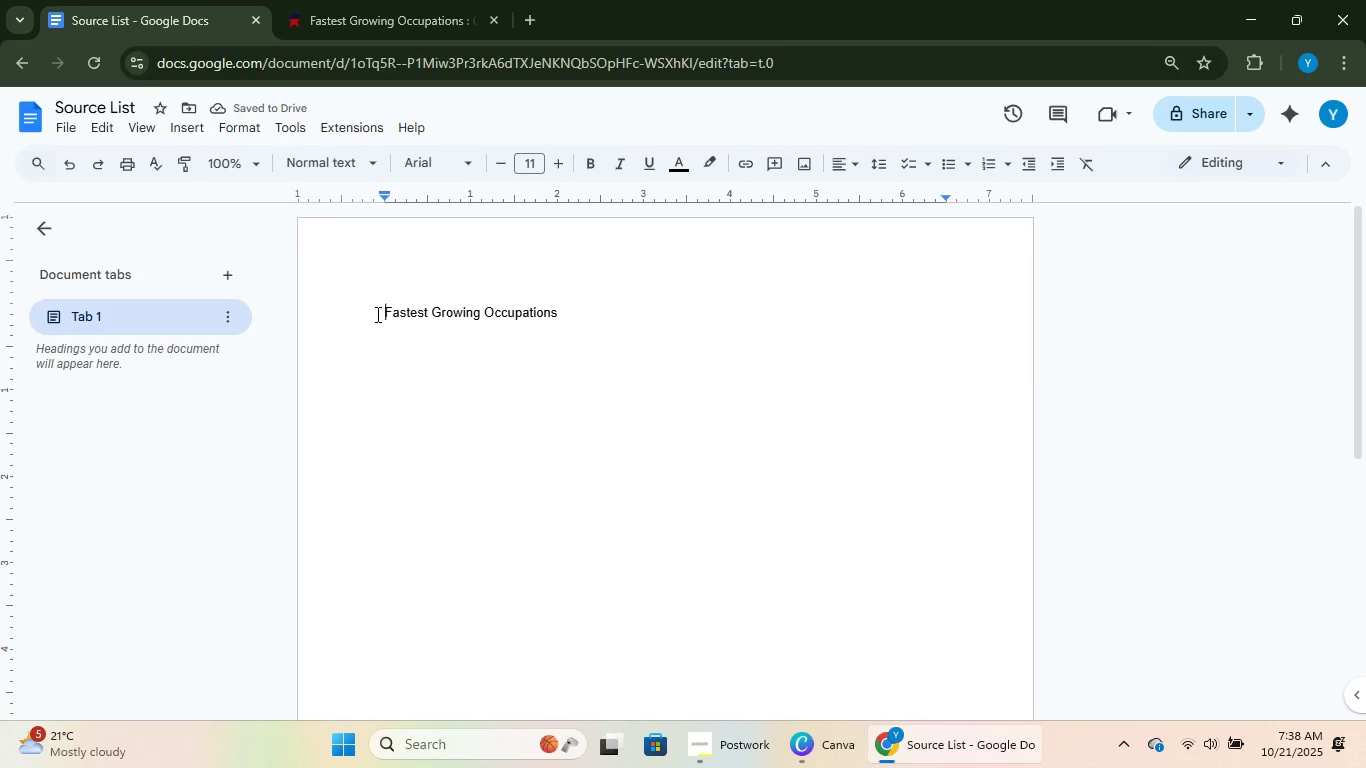 
left_click_drag(start_coordinate=[376, 314], to_coordinate=[642, 319])
 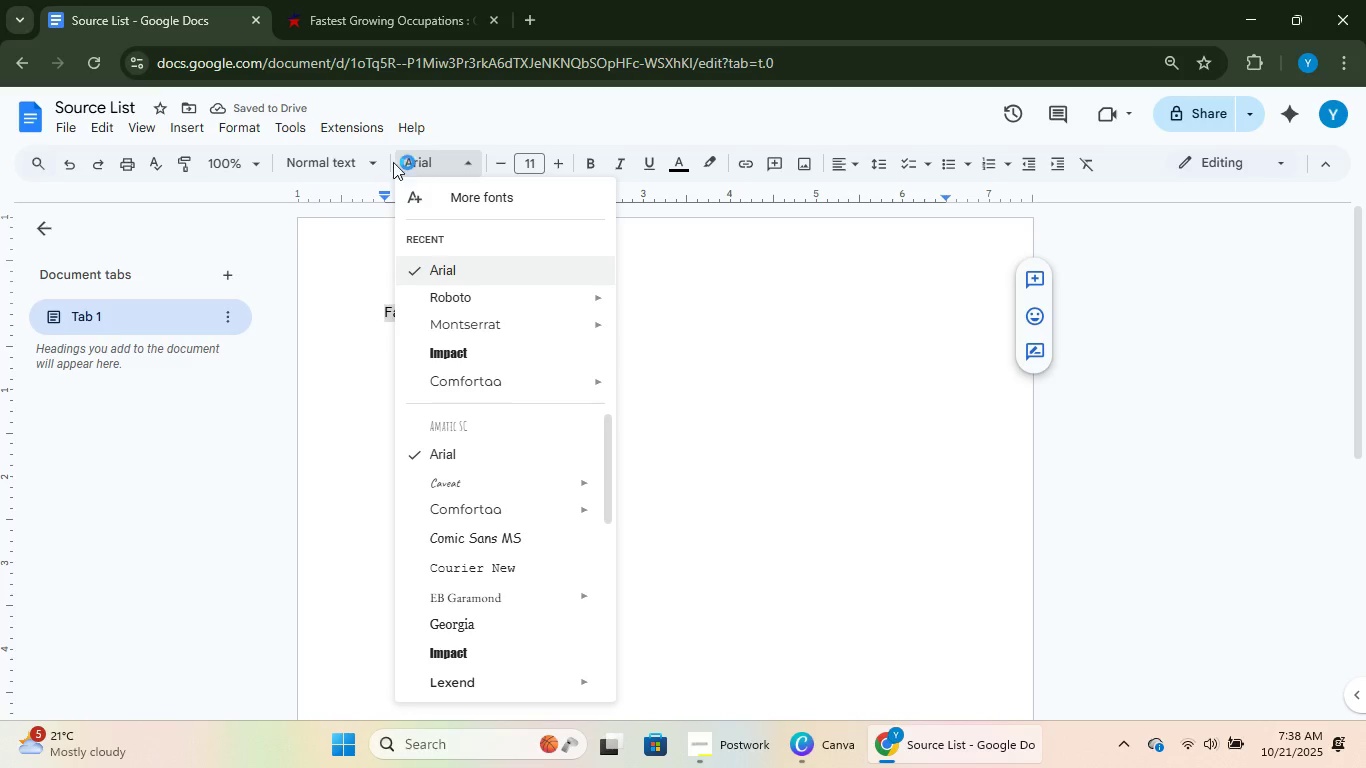 
double_click([388, 159])
 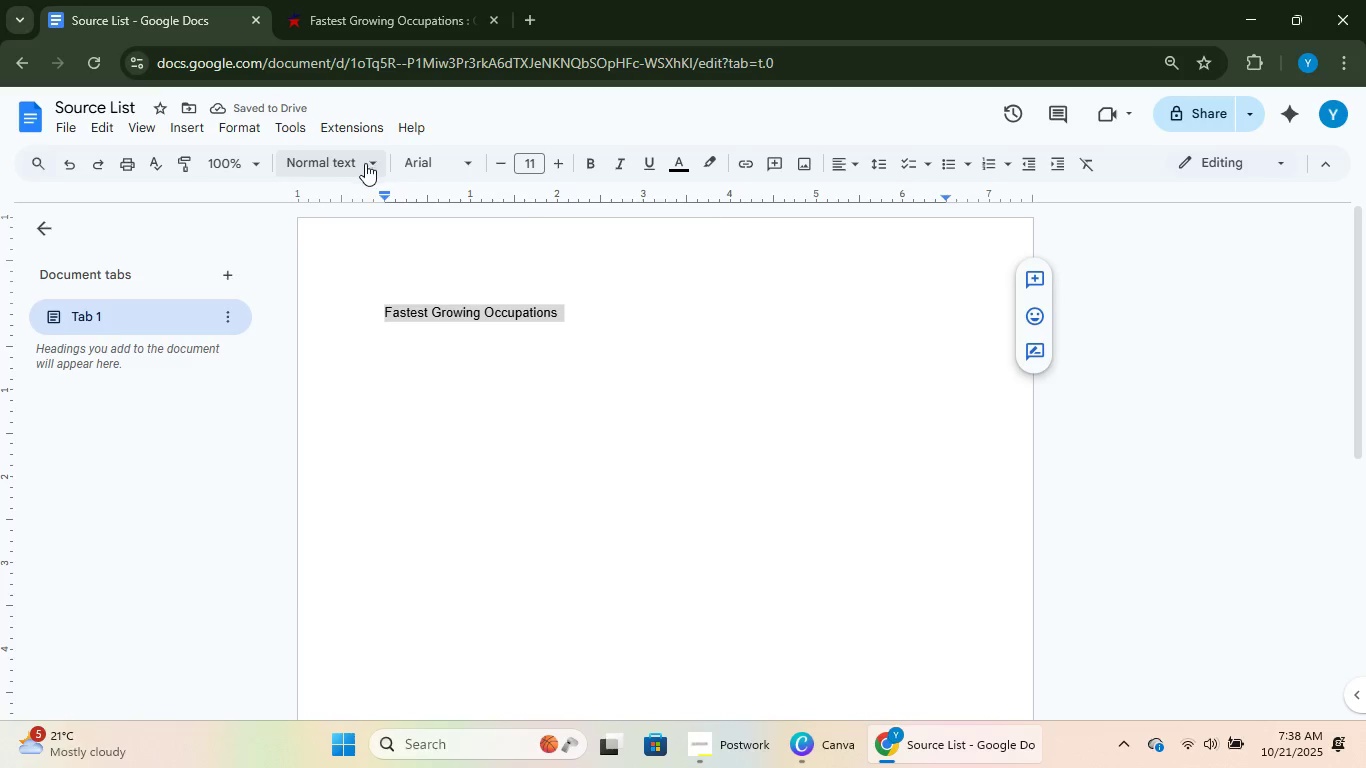 
triple_click([364, 160])
 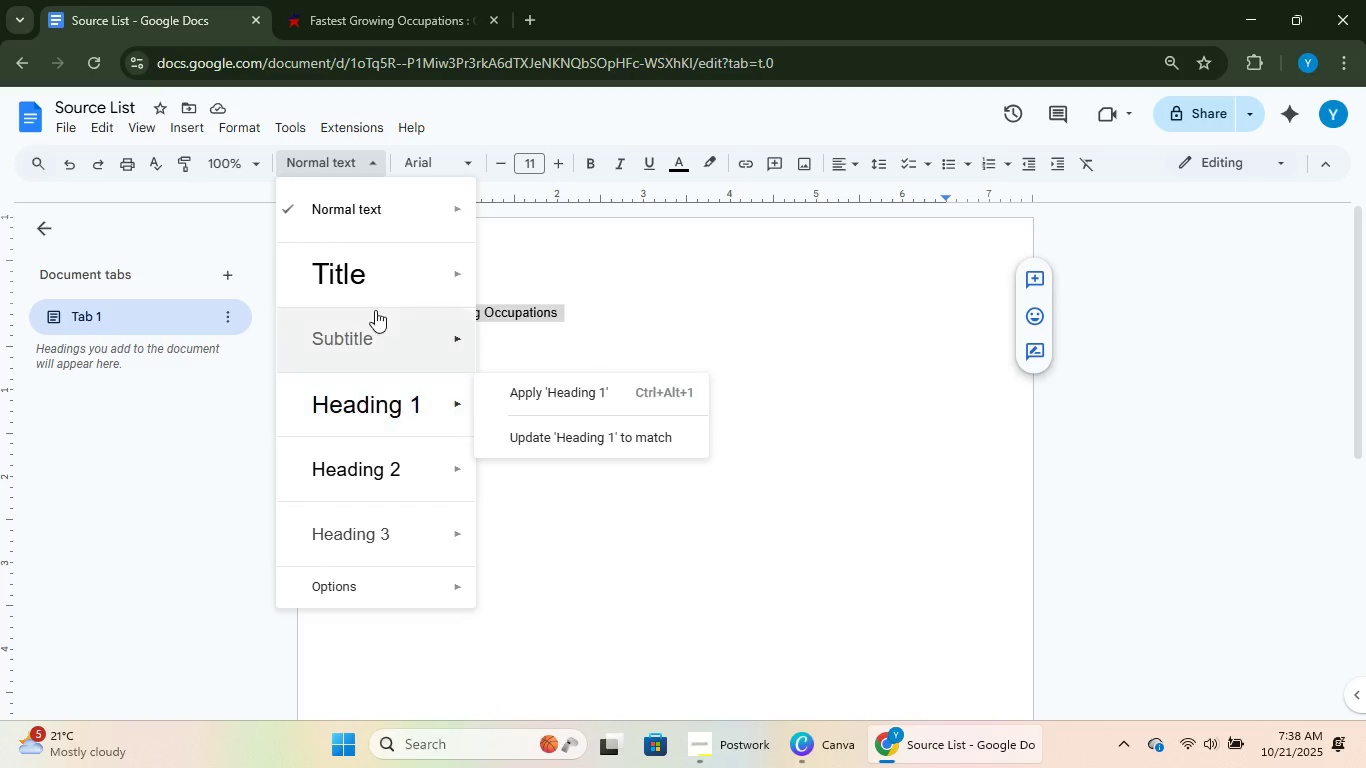 
left_click([378, 260])
 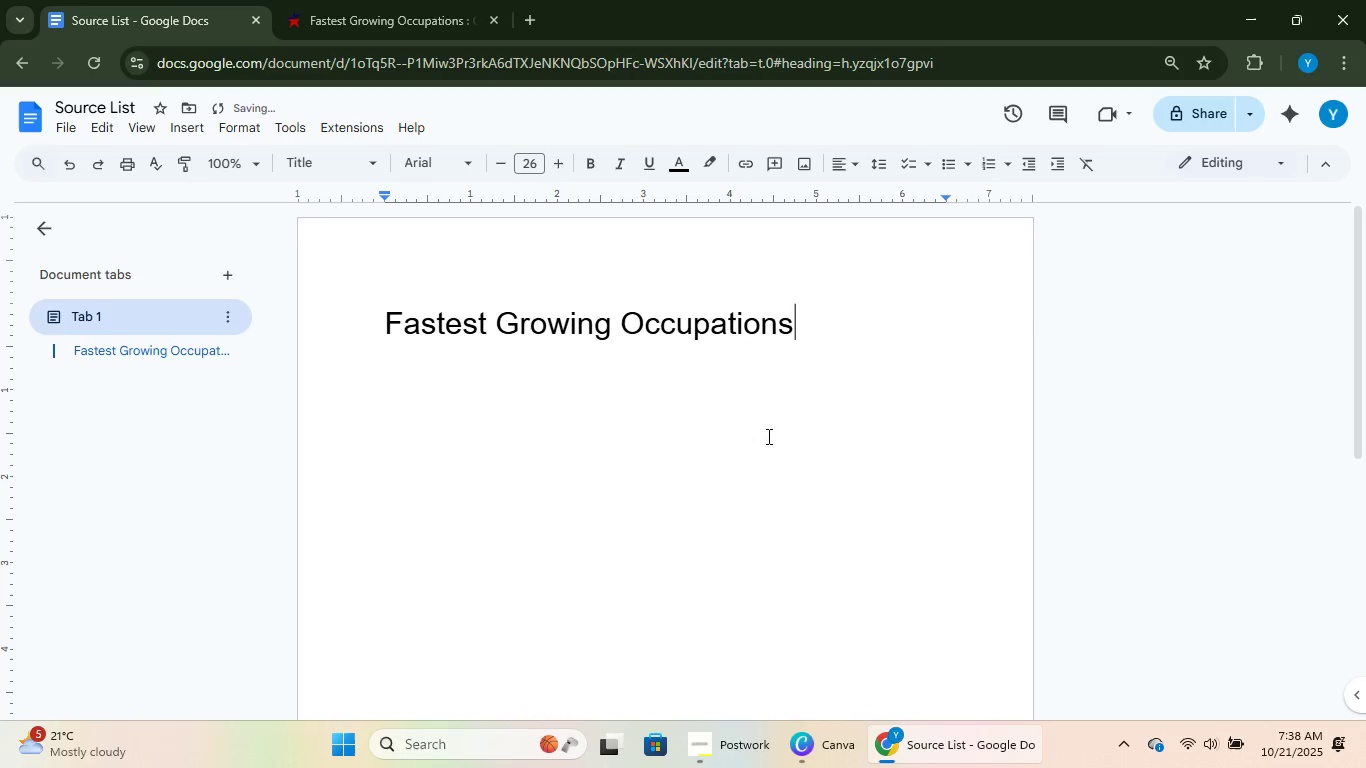 
key(NumpadEnter)
 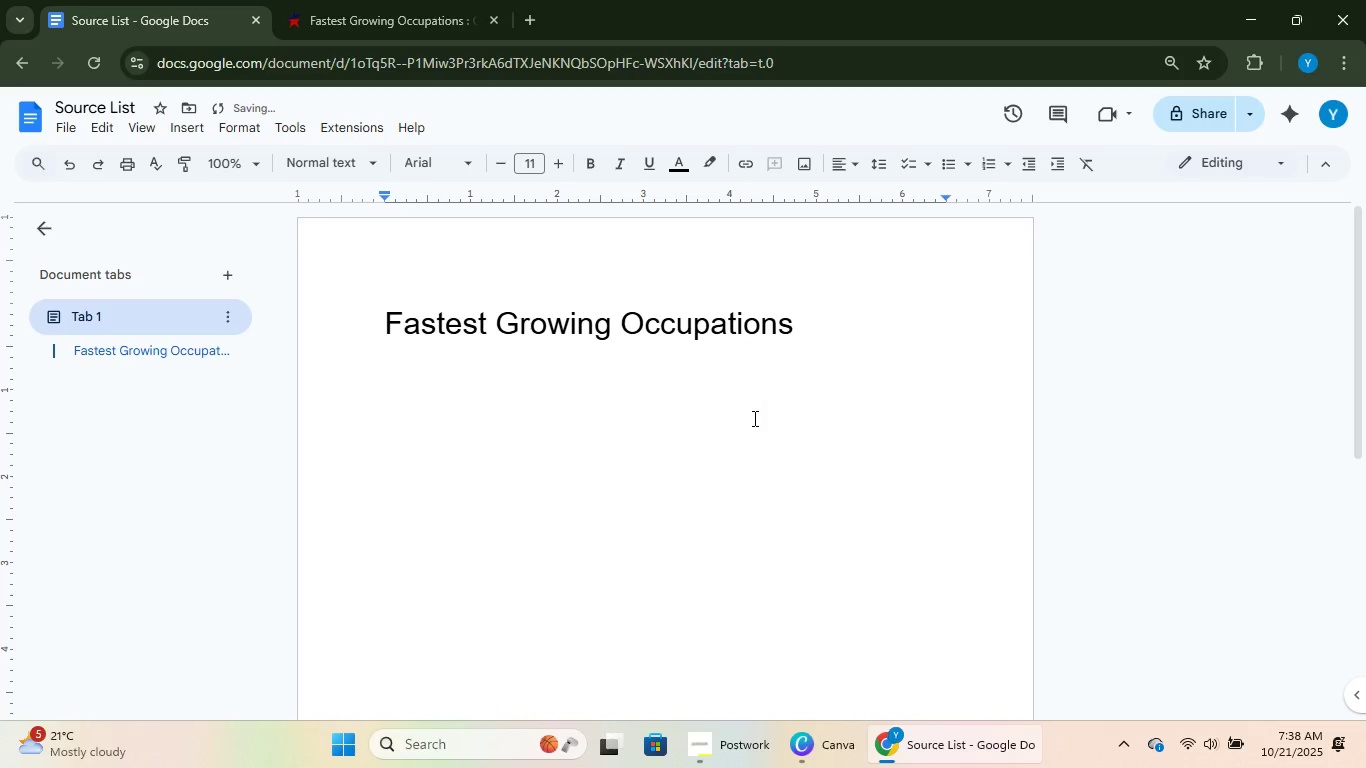 
key(NumpadEnter)
 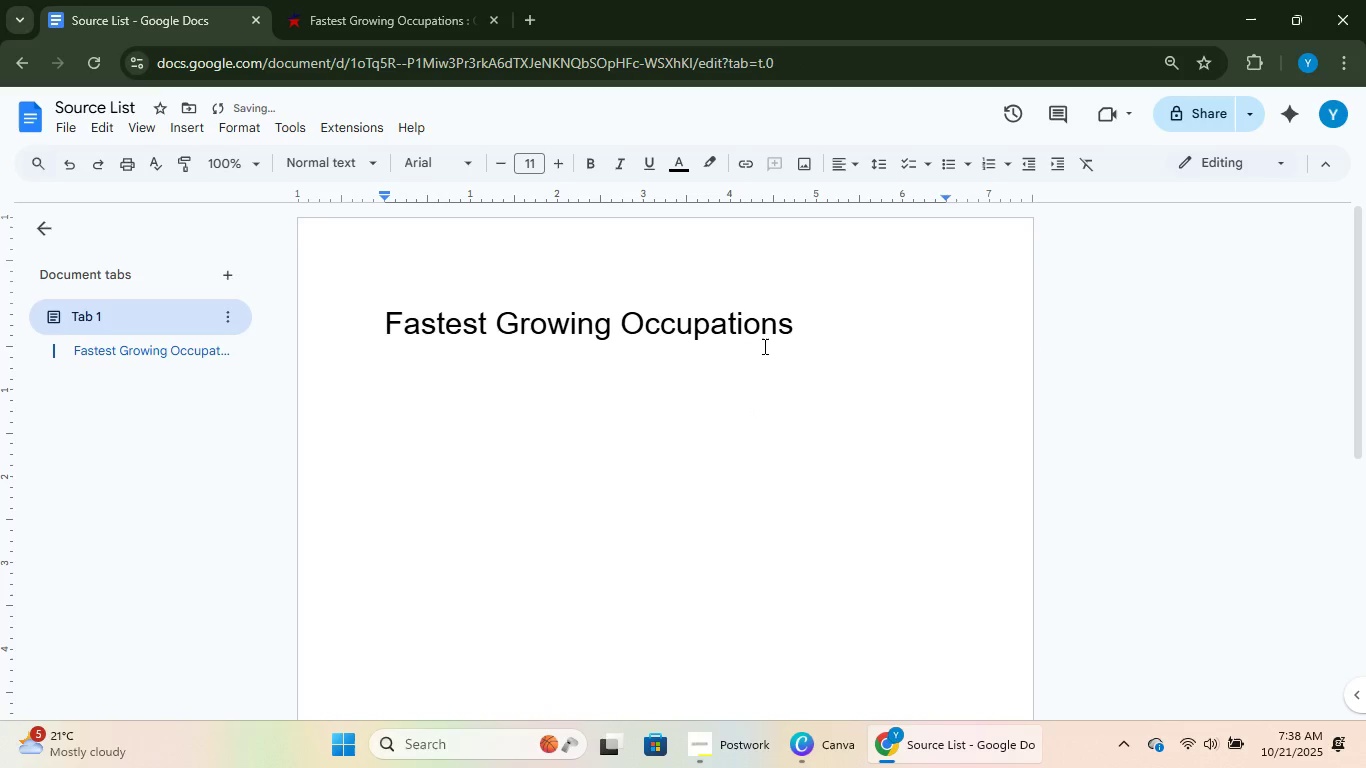 
left_click([398, 0])
 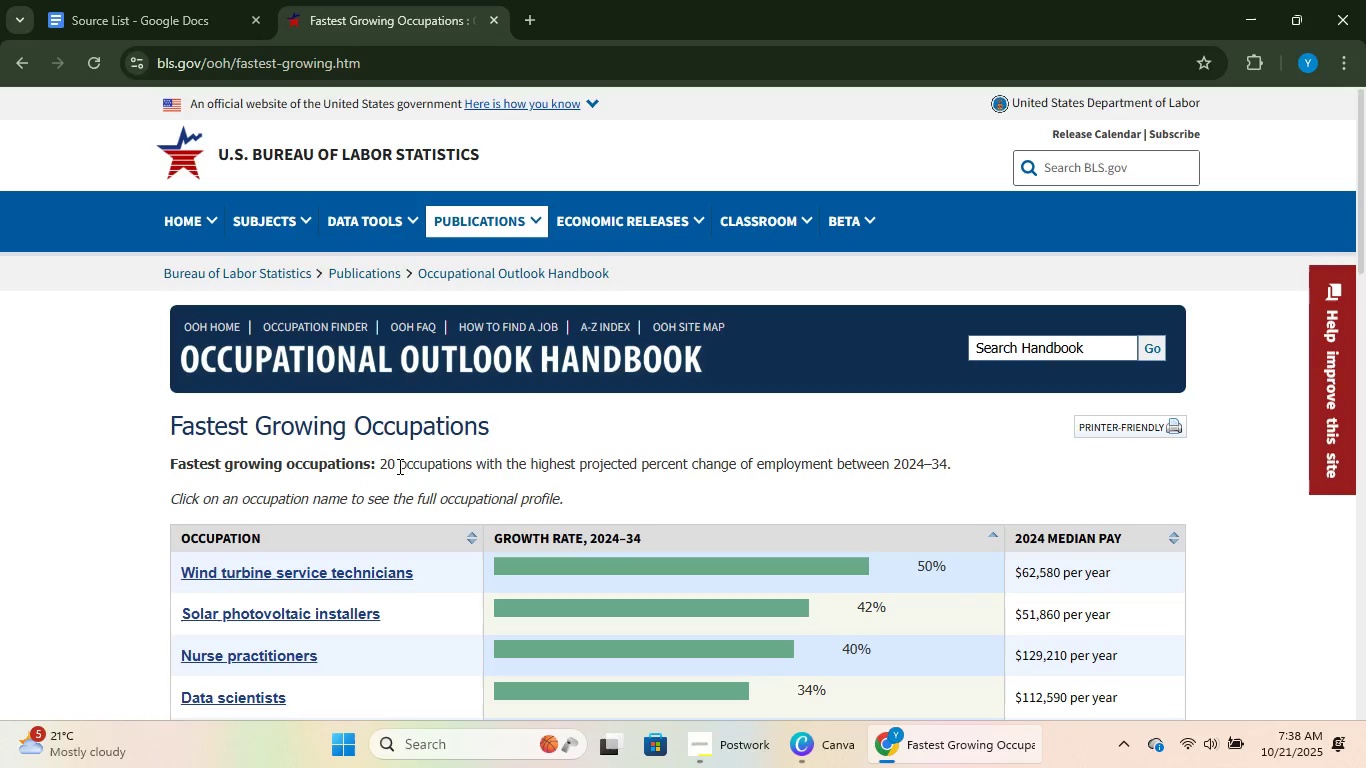 
left_click_drag(start_coordinate=[384, 466], to_coordinate=[934, 464])
 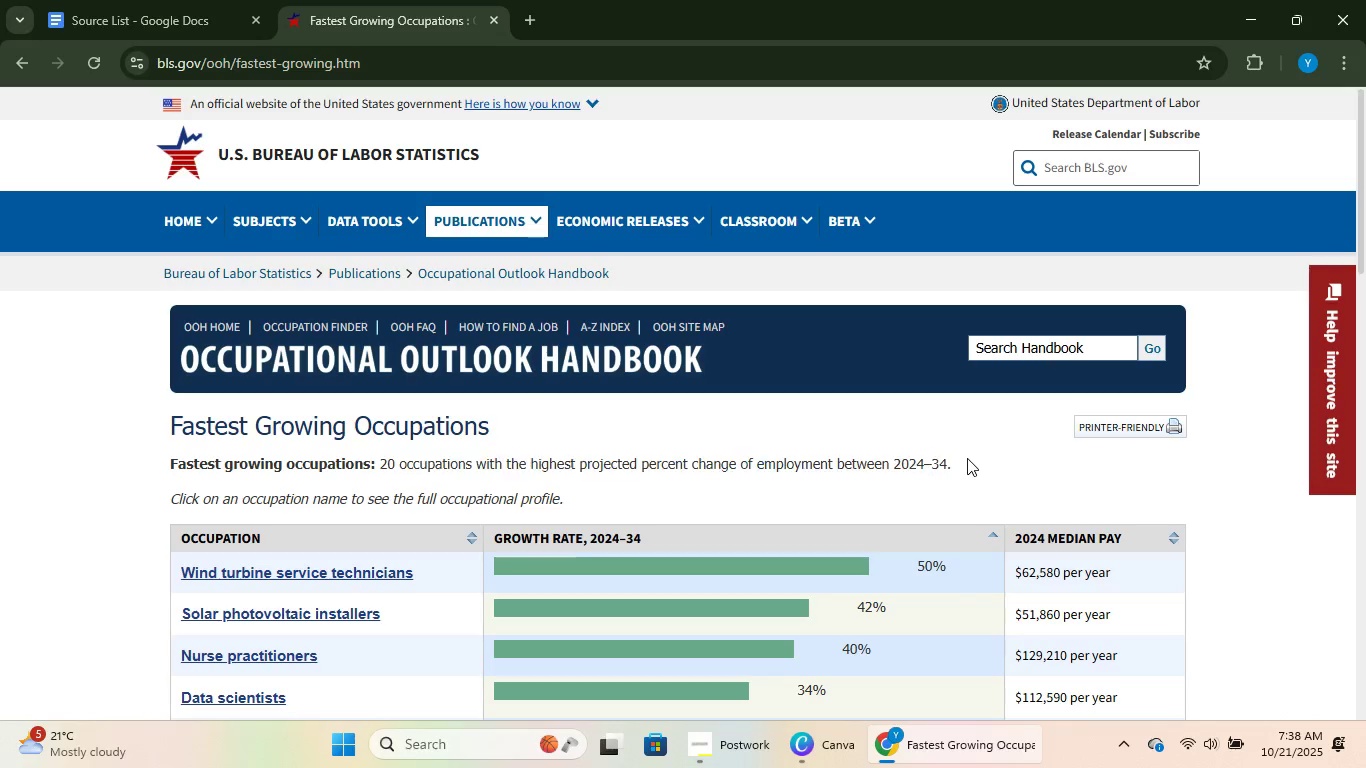 
left_click([967, 458])
 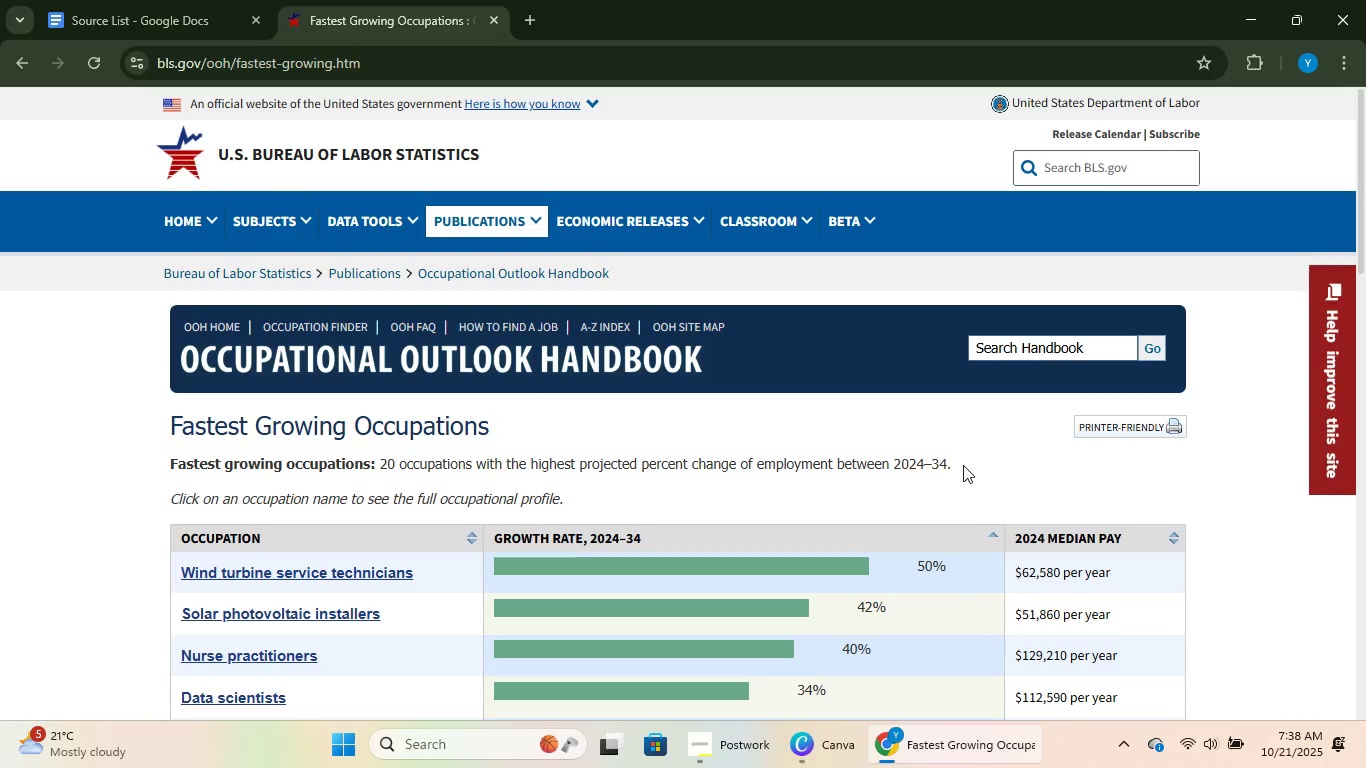 
left_click_drag(start_coordinate=[967, 463], to_coordinate=[382, 468])
 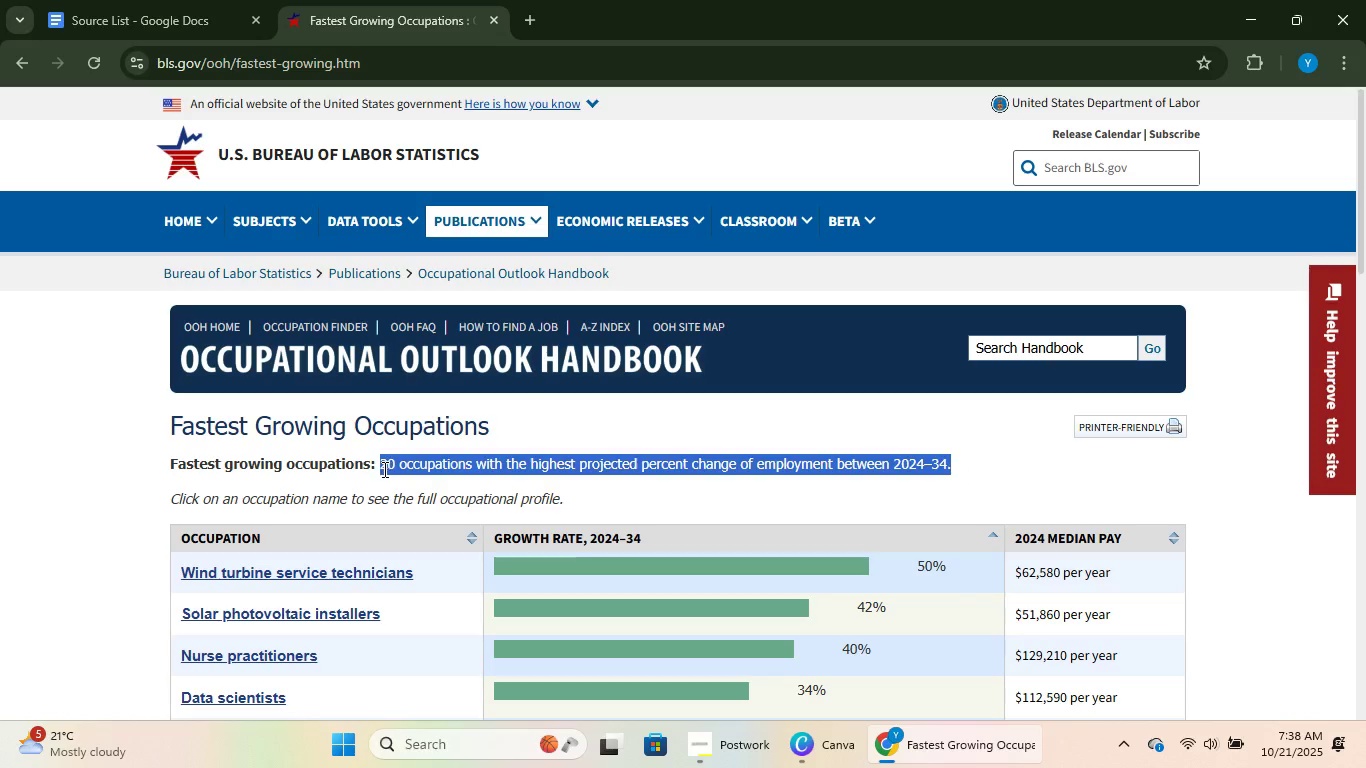 
key(Control+C)
 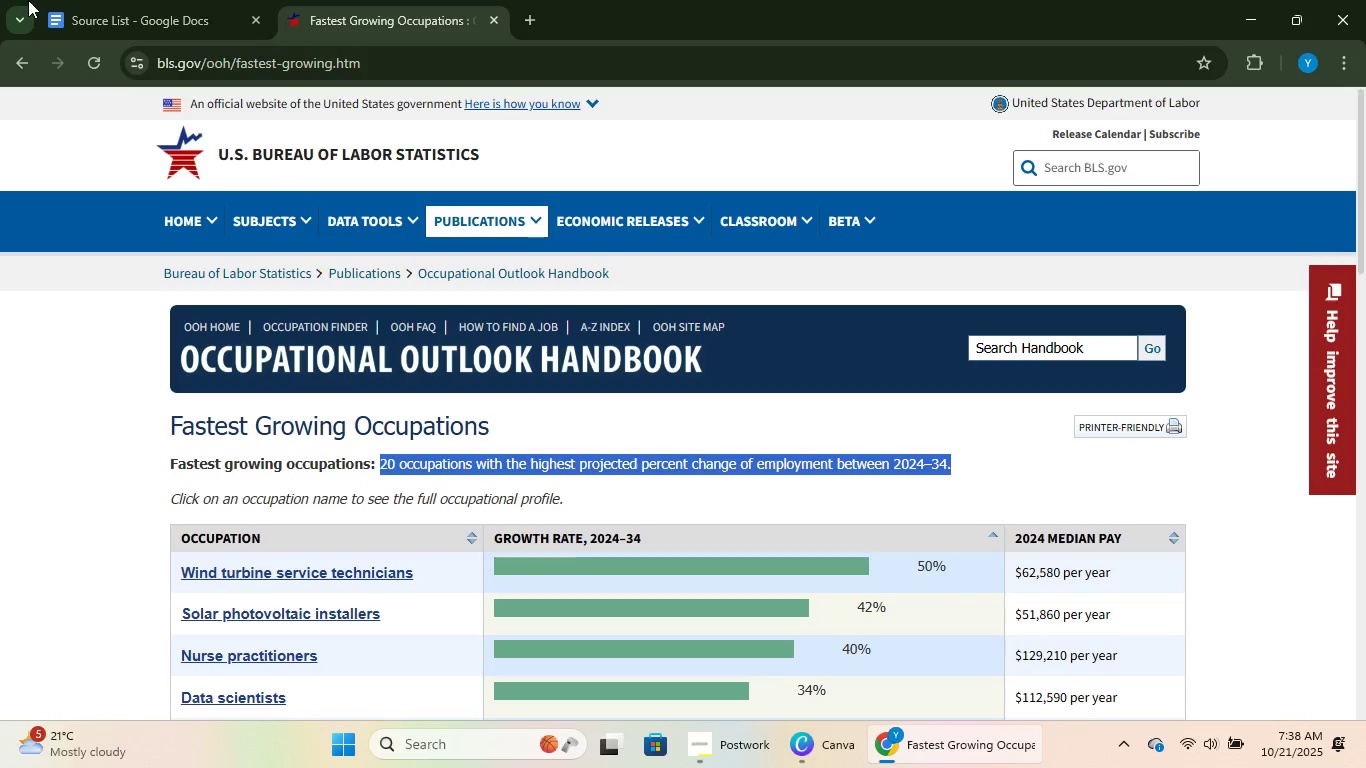 
key(Control+C)
 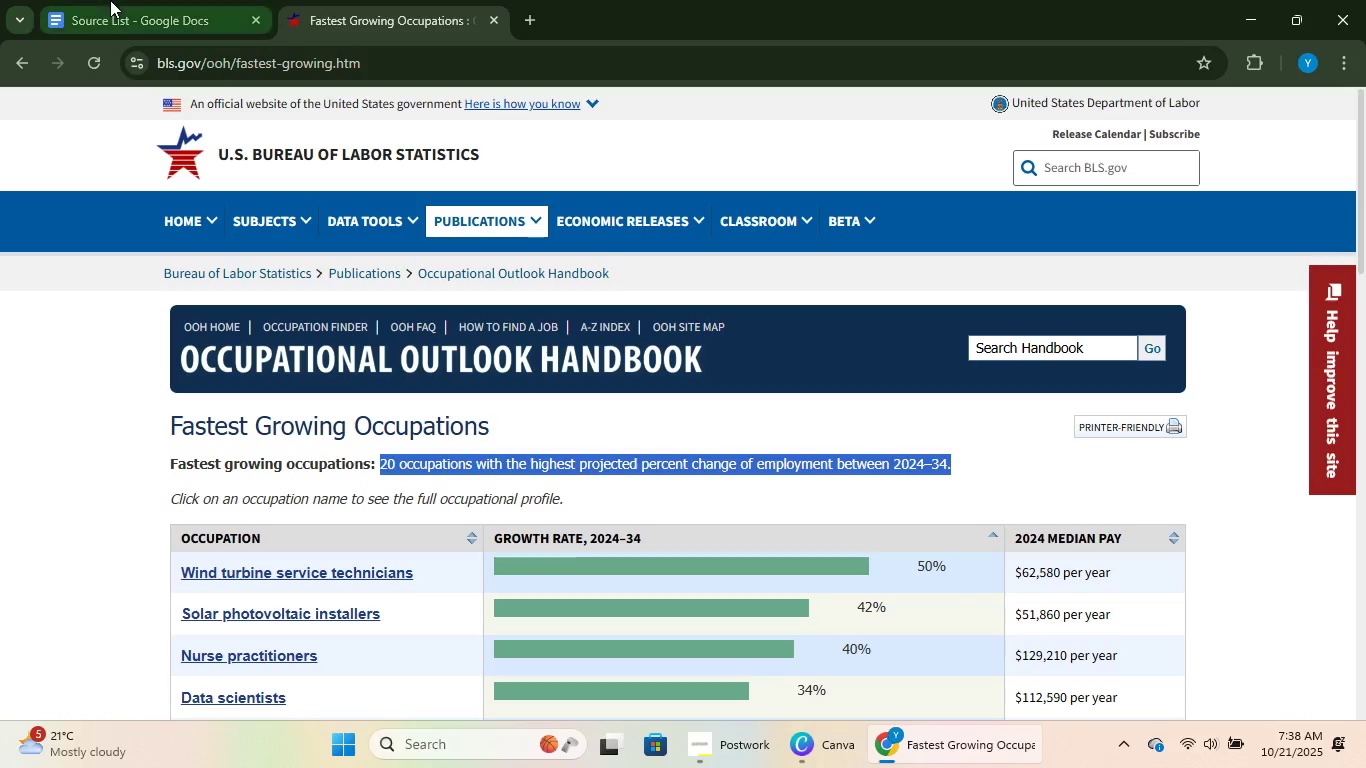 
left_click([110, 0])
 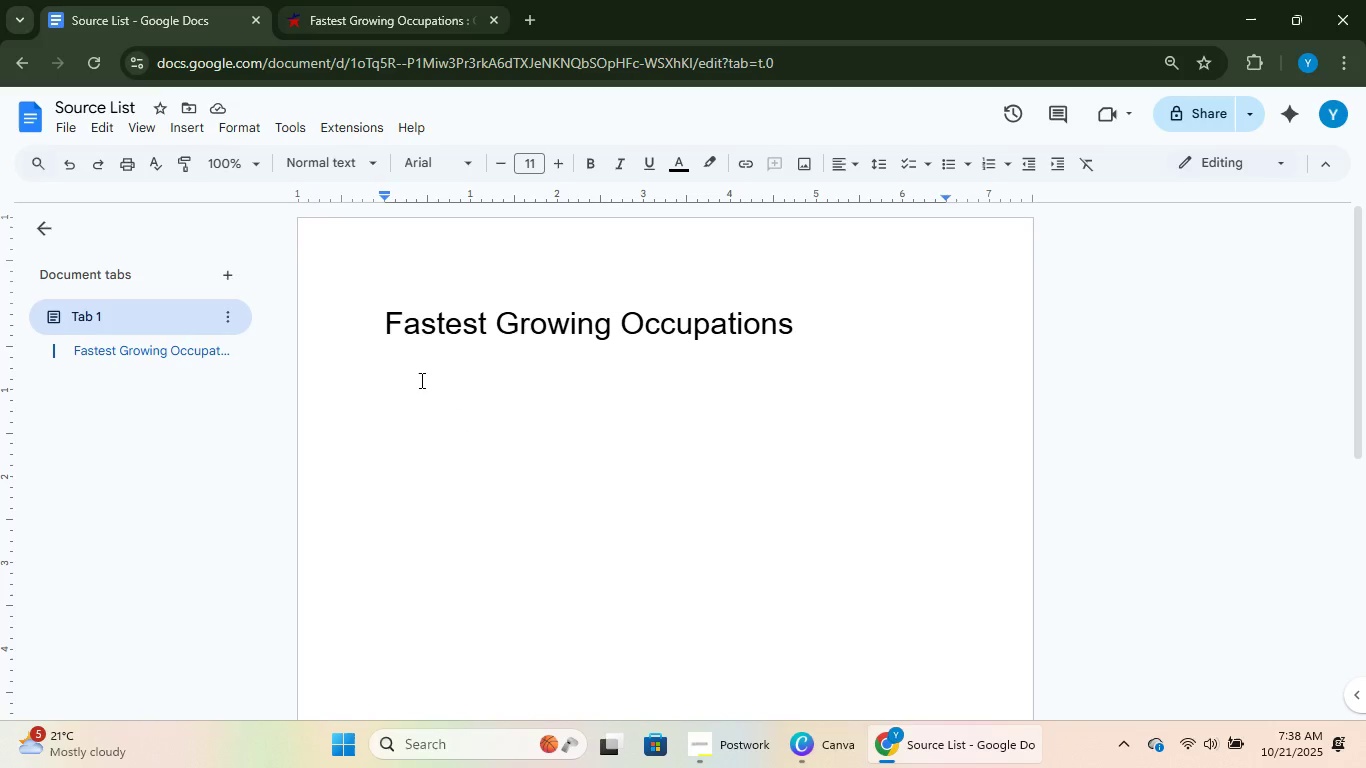 
right_click([420, 378])
 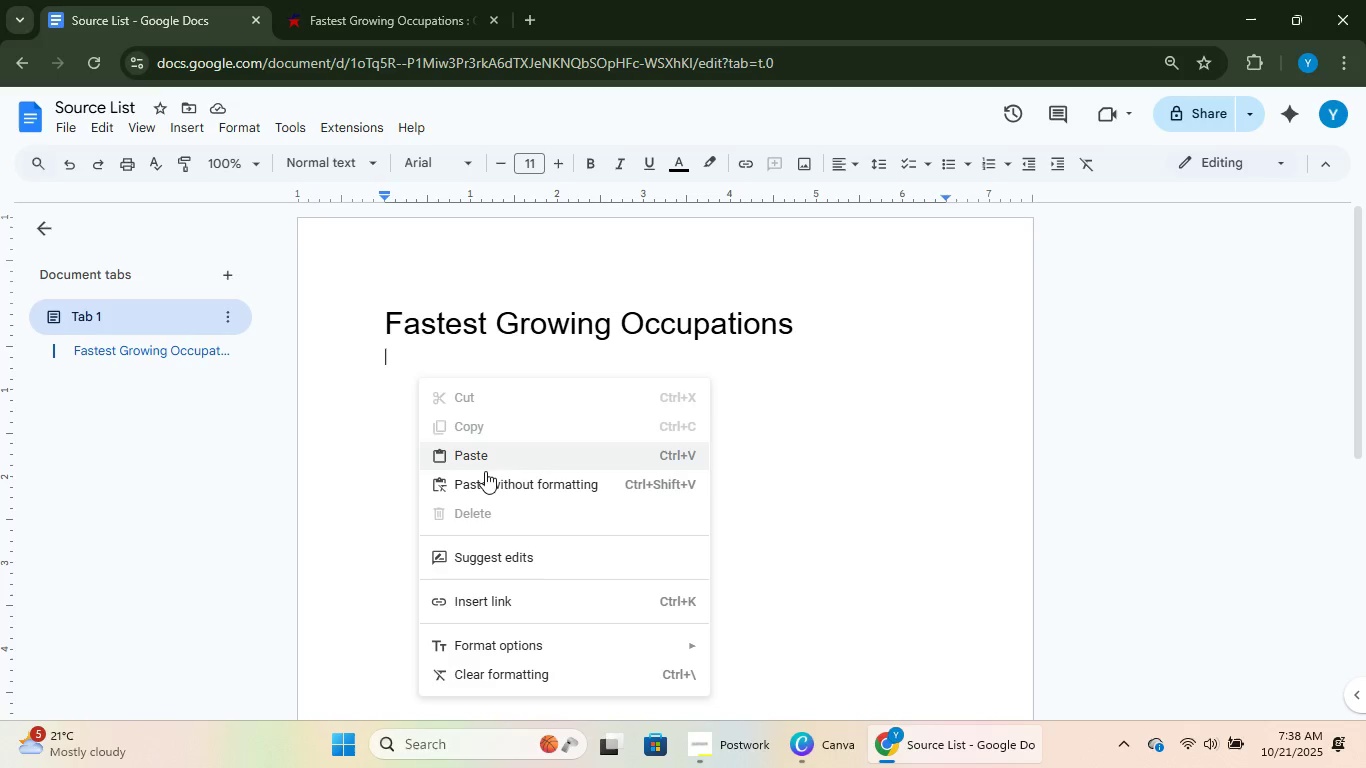 
left_click([485, 476])
 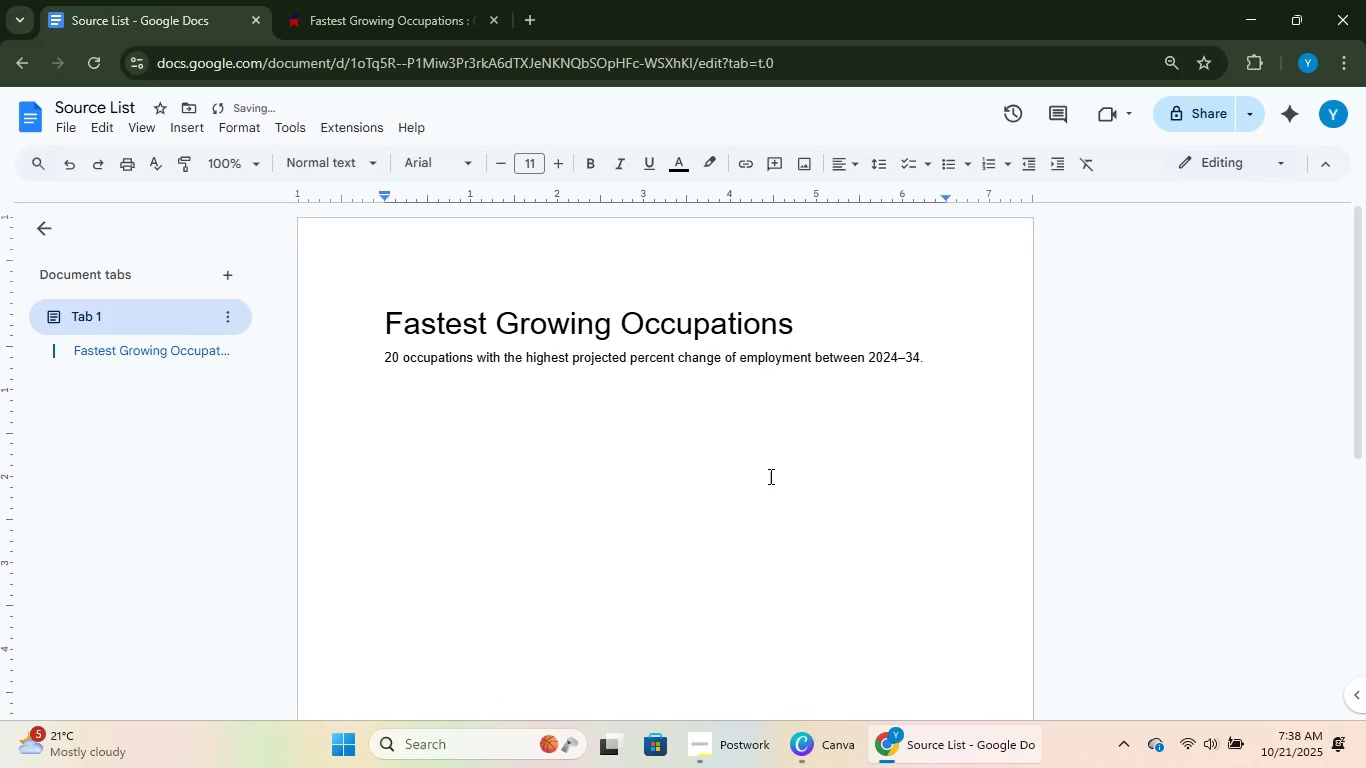 
key(NumpadEnter)
 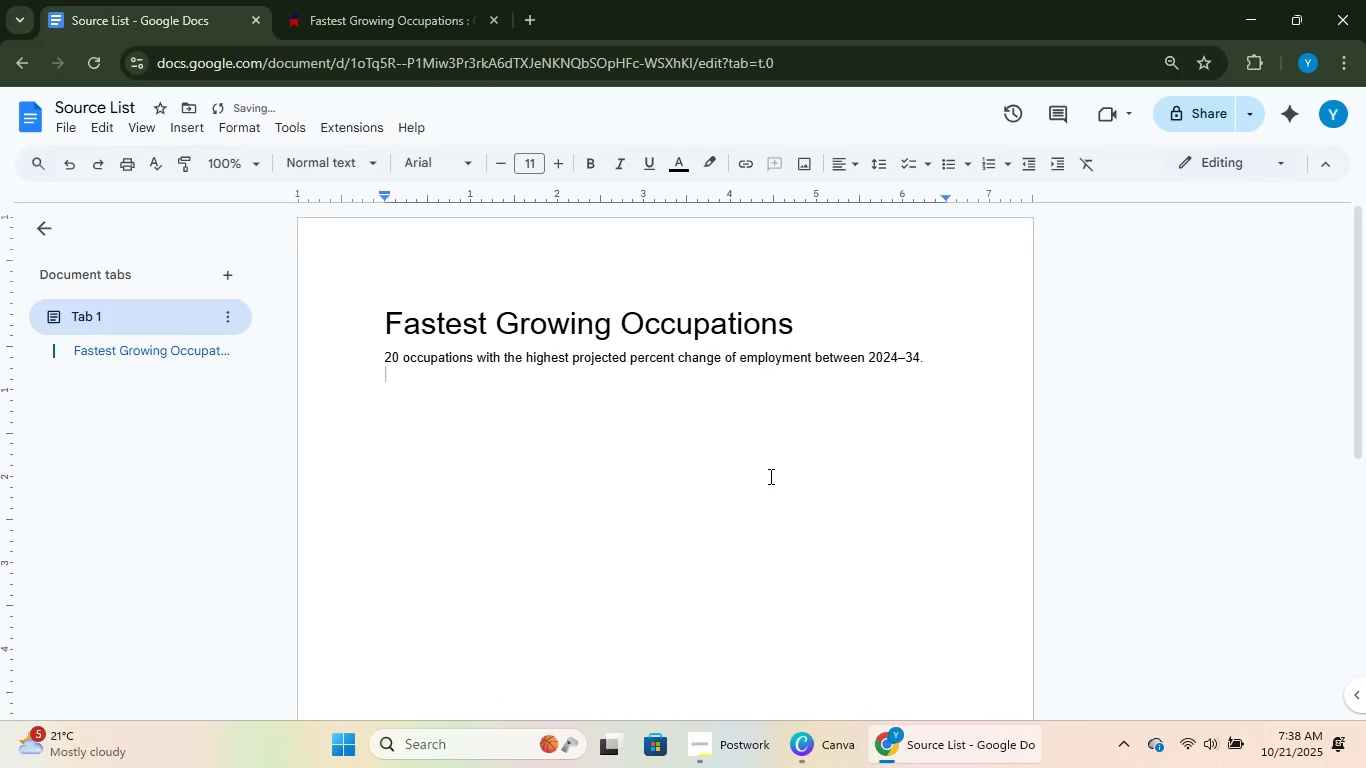 
key(NumpadEnter)
 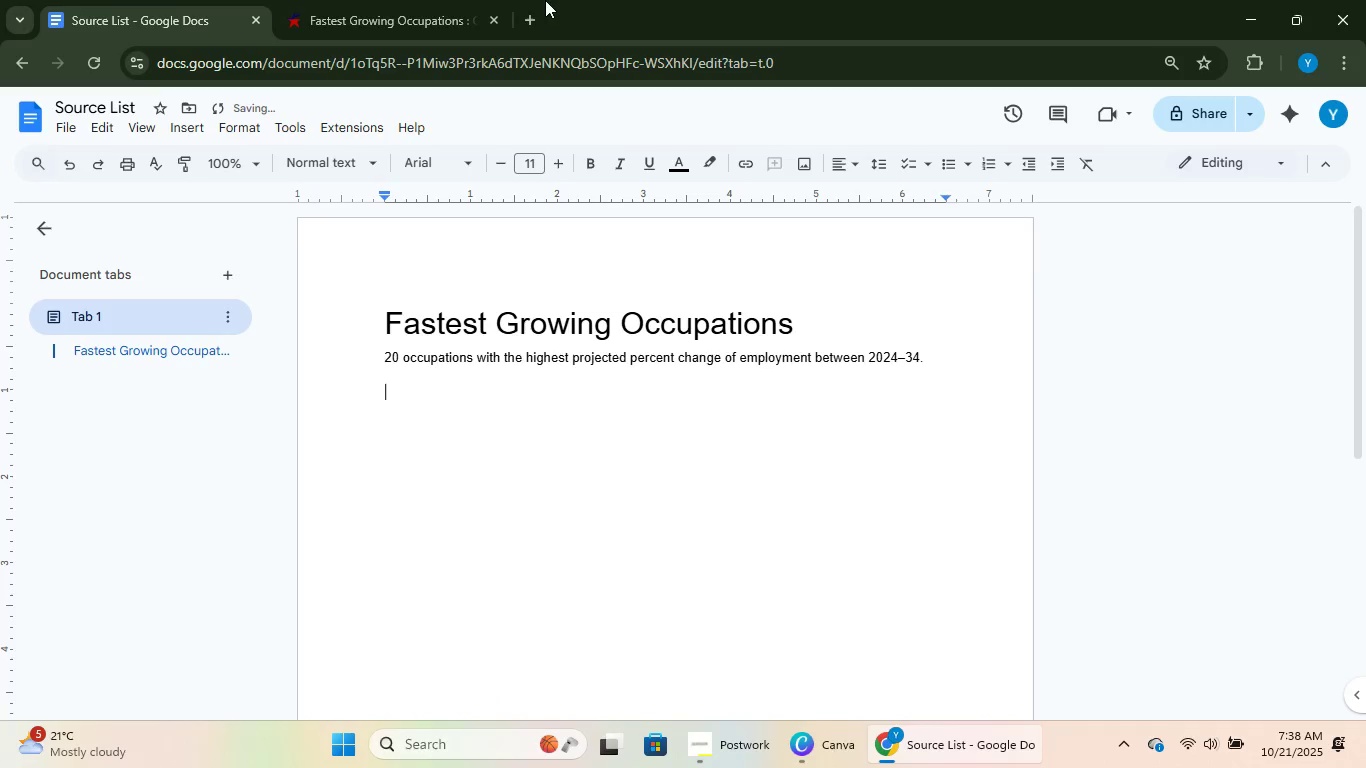 
left_click([469, 0])
 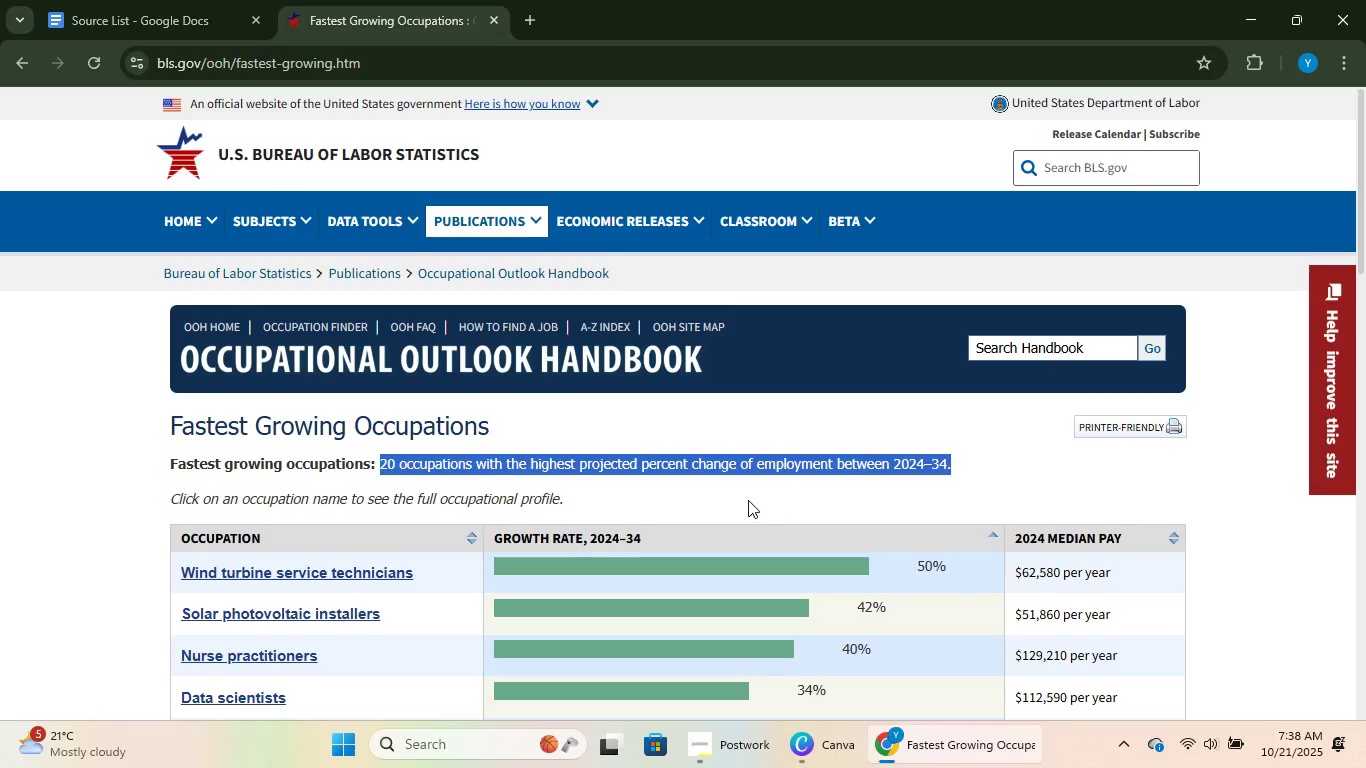 
scroll: coordinate [1083, 447], scroll_direction: down, amount: 4.0
 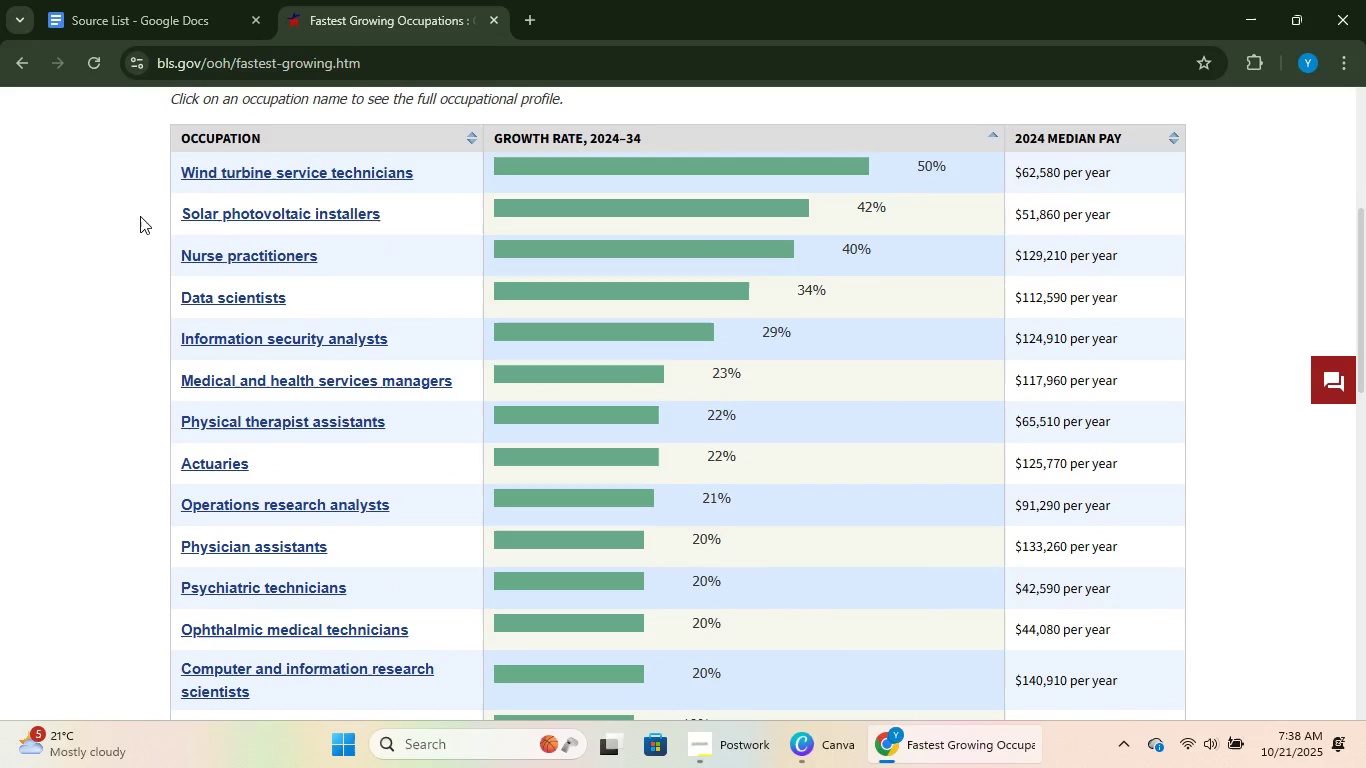 
key(Meta+Shift+MetaLeft)
 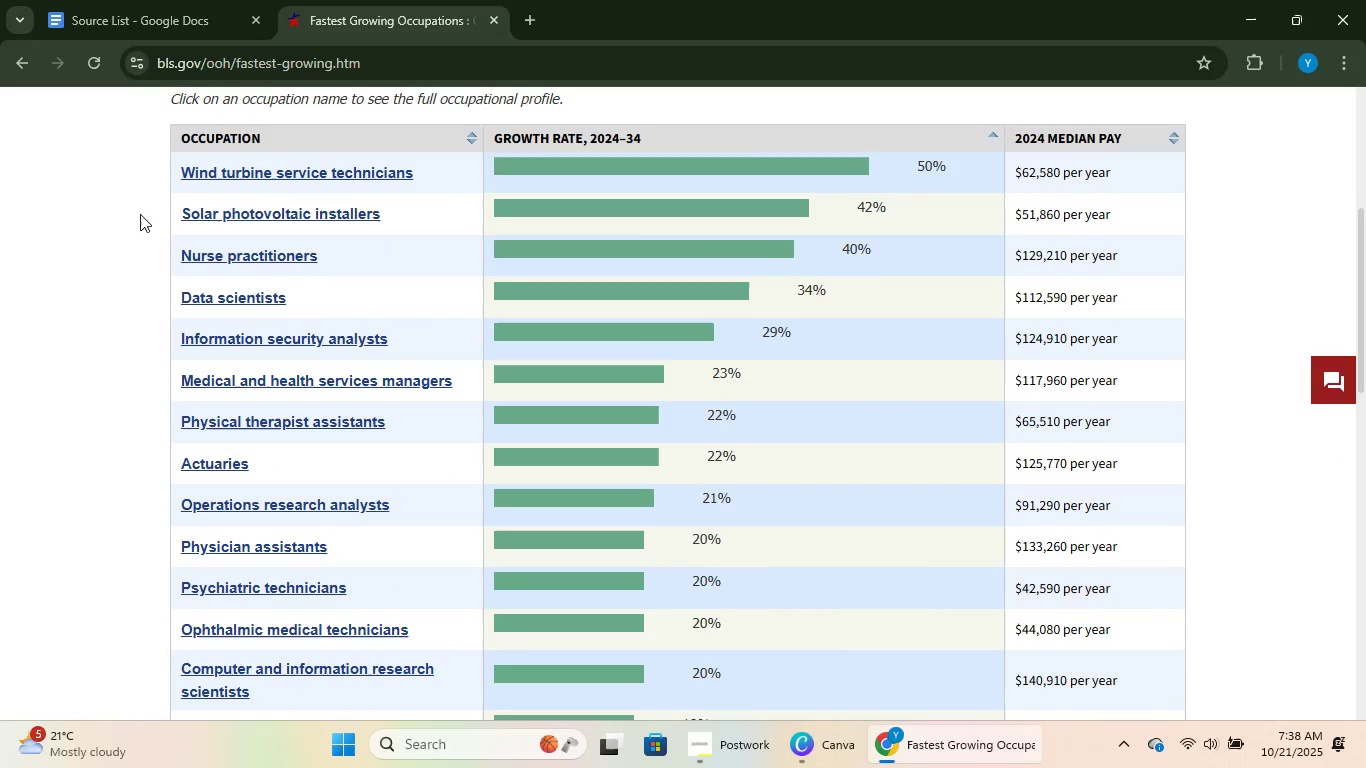 
key(Meta+Shift+S)
 